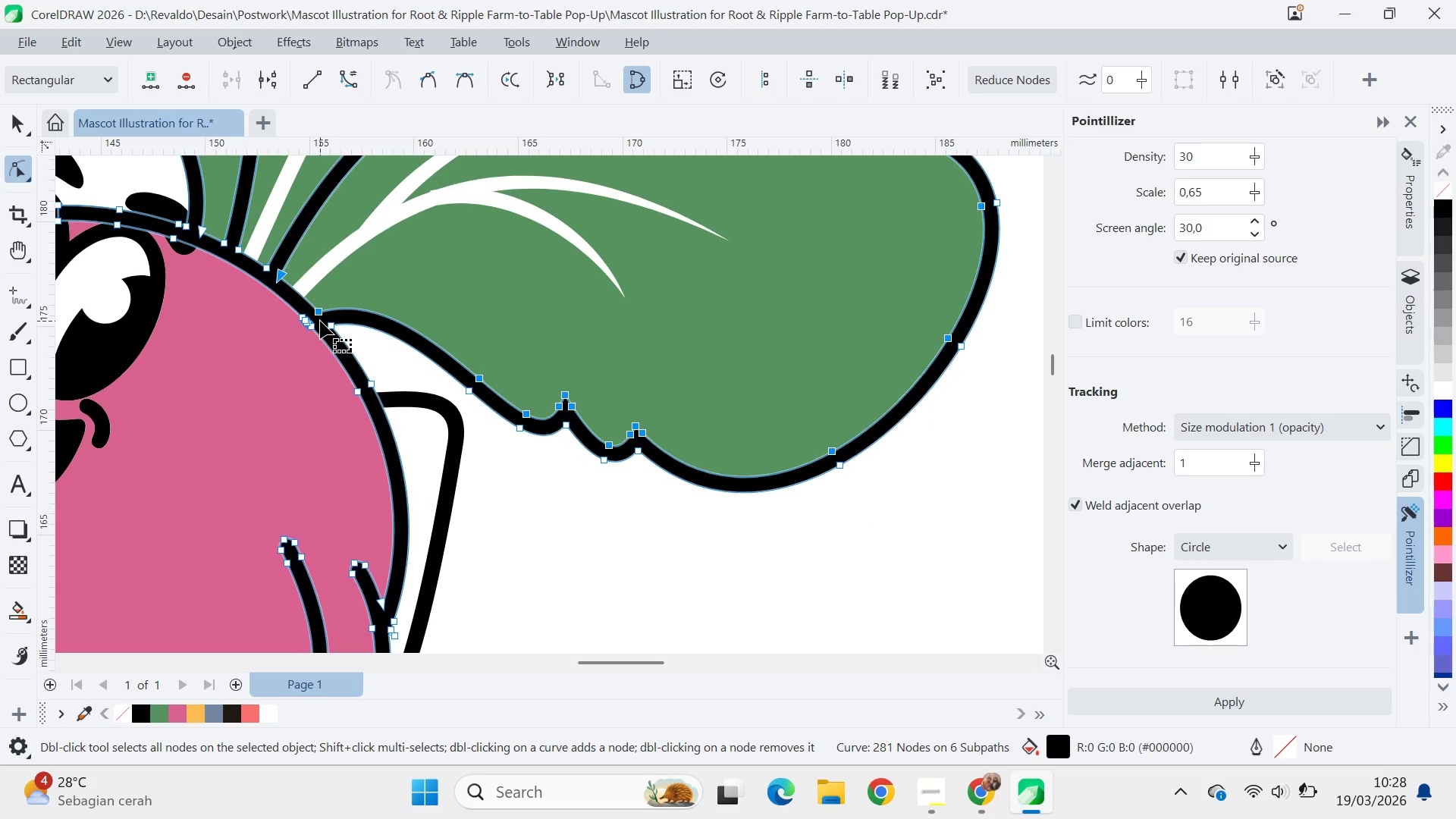 
key(Delete)
 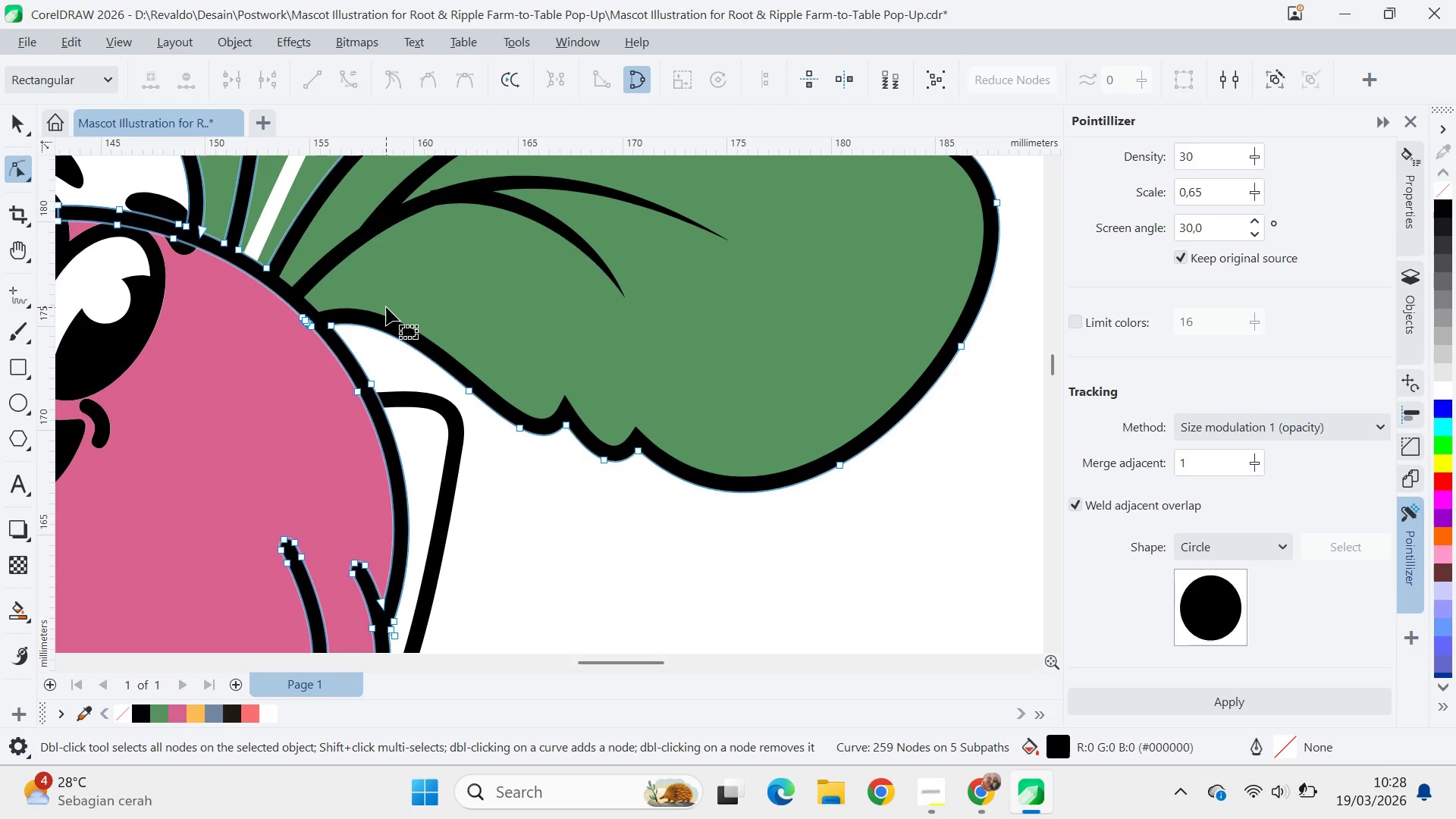 
type(qa)
 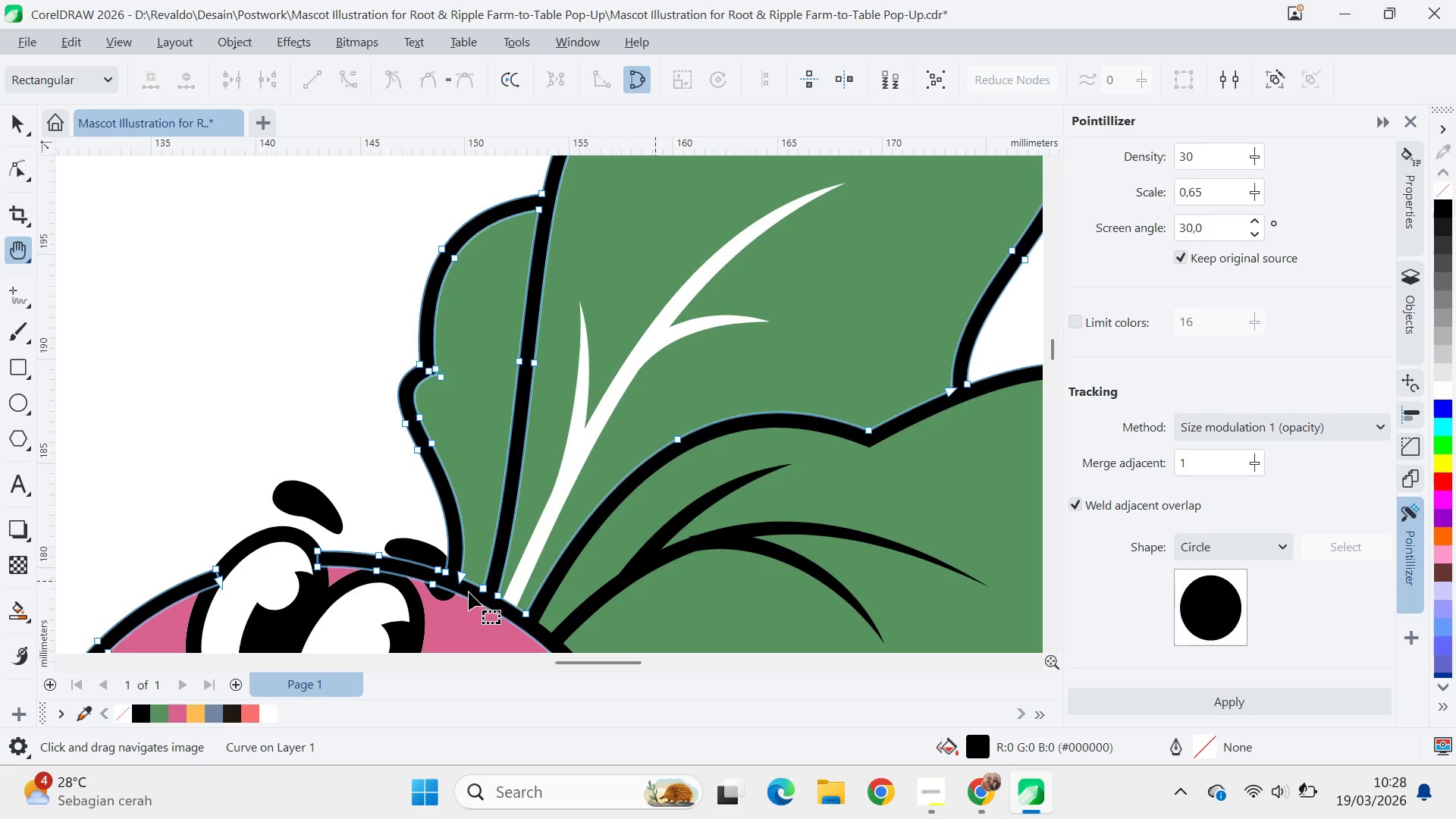 
left_click_drag(start_coordinate=[397, 239], to_coordinate=[656, 585])
 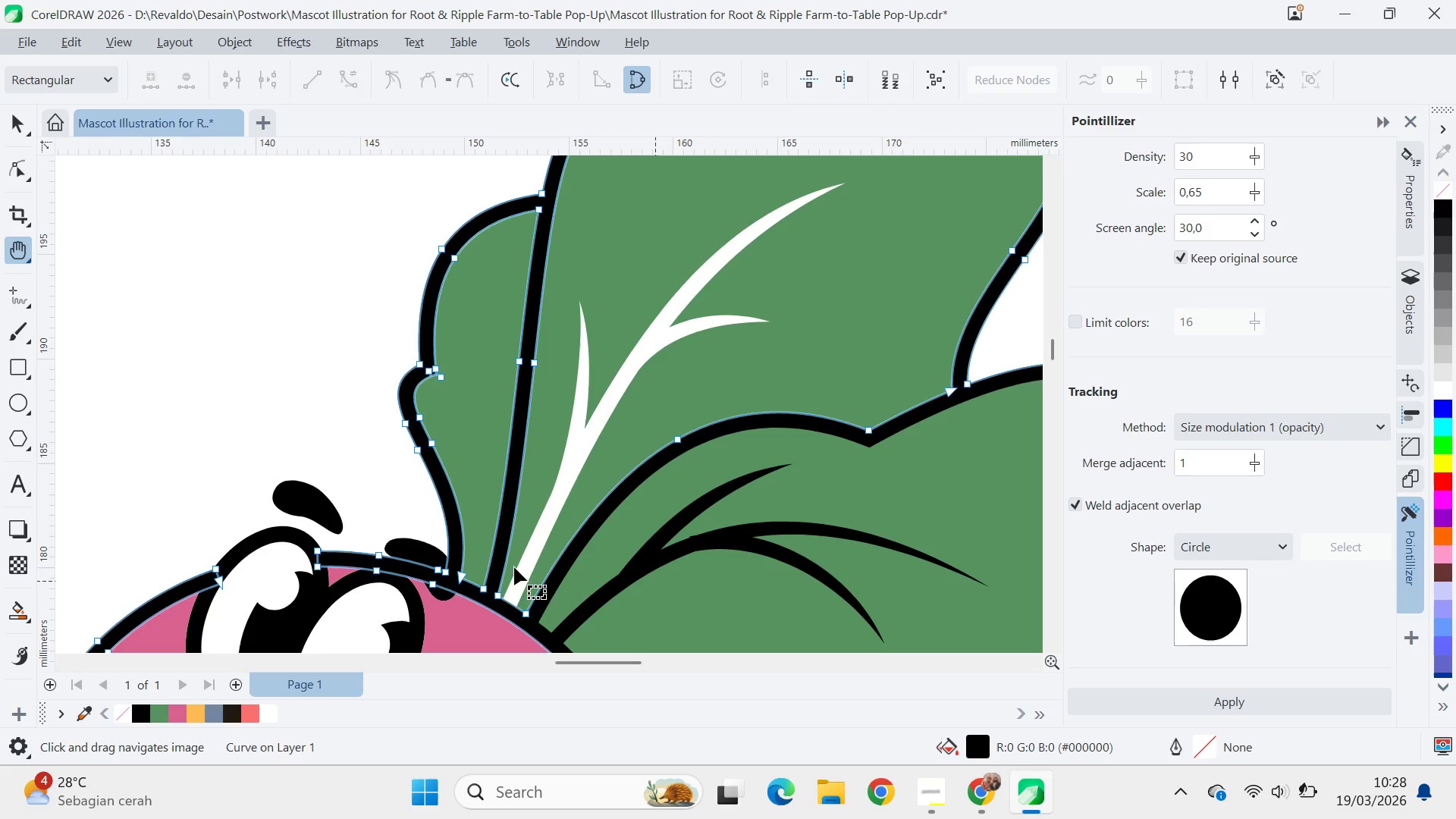 
hold_key(key=AltLeft, duration=1.5)
 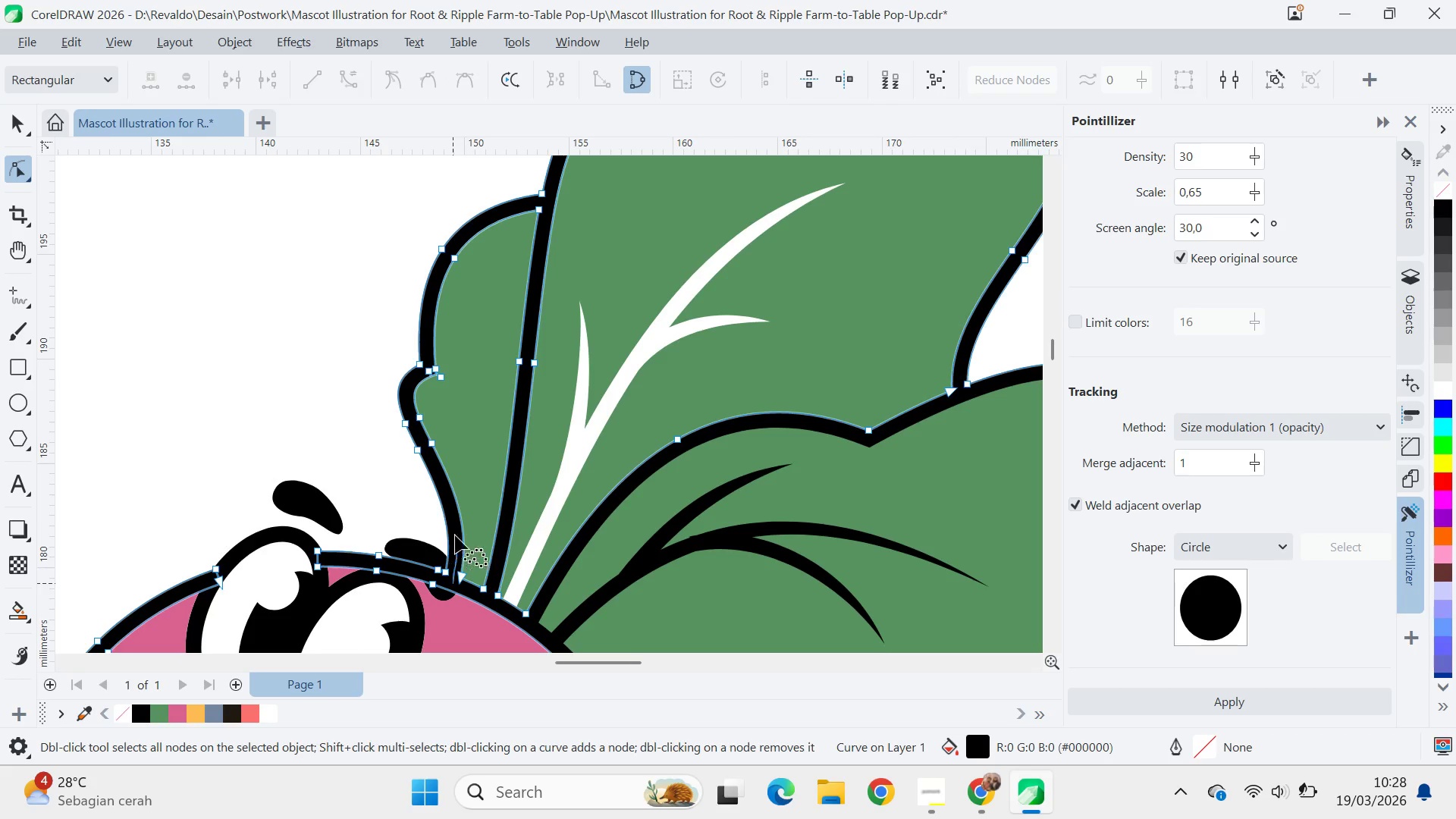 
hold_key(key=AltLeft, duration=1.51)
left_click_drag(start_coordinate=[453, 583], to_coordinate=[488, 600])
 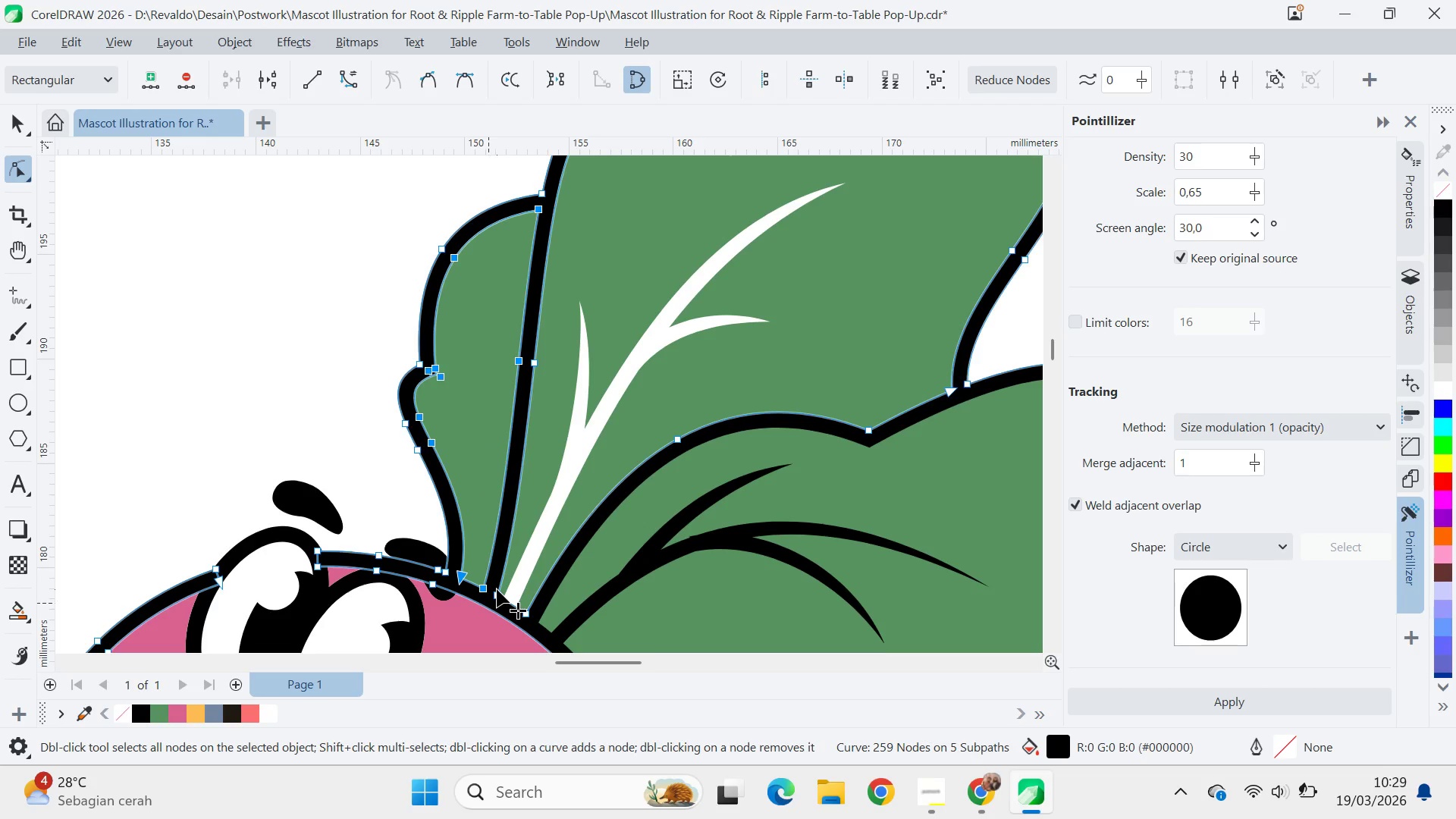 
hold_key(key=AltLeft, duration=1.52)
 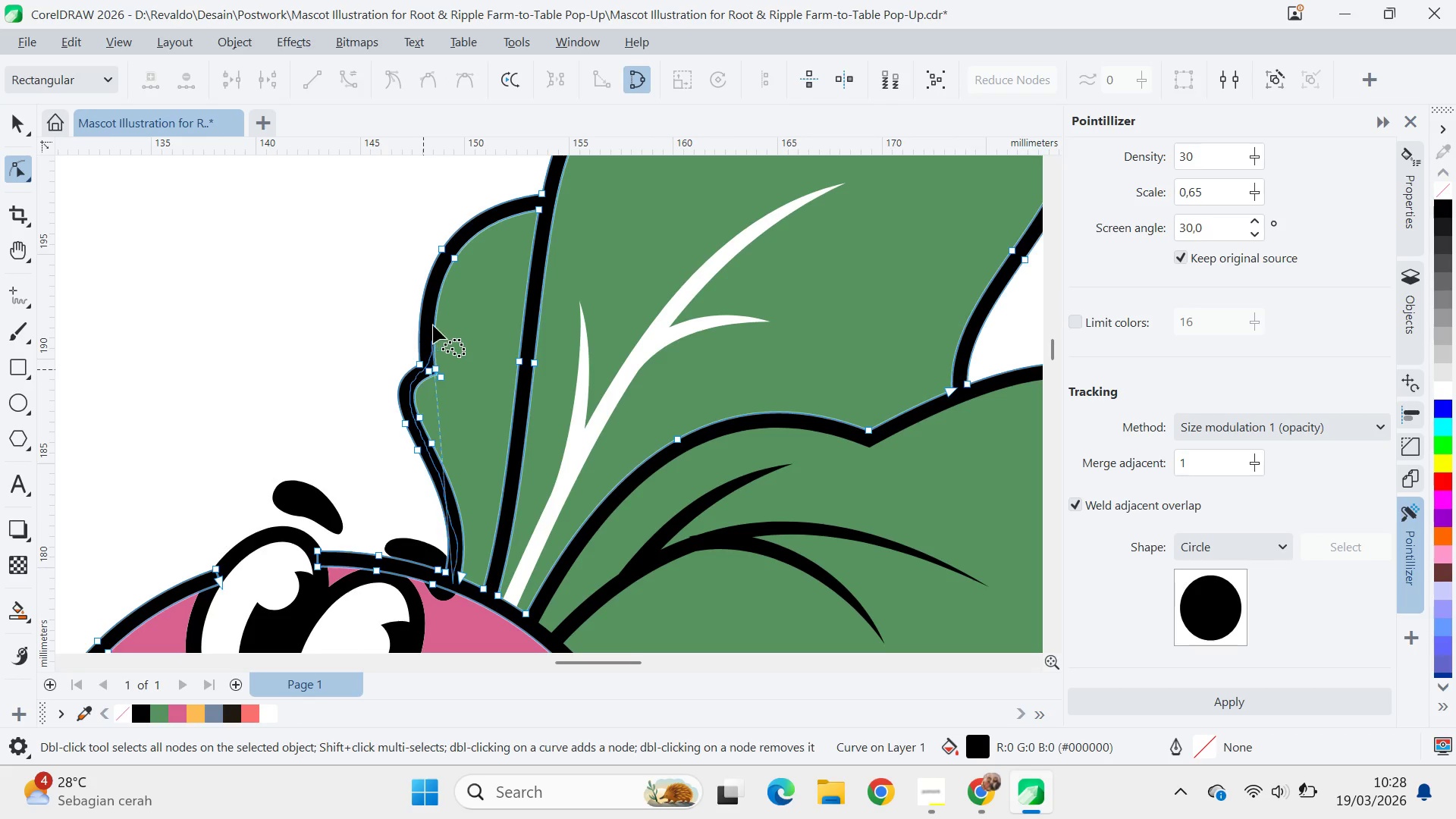 
hold_key(key=AltLeft, duration=1.5)
 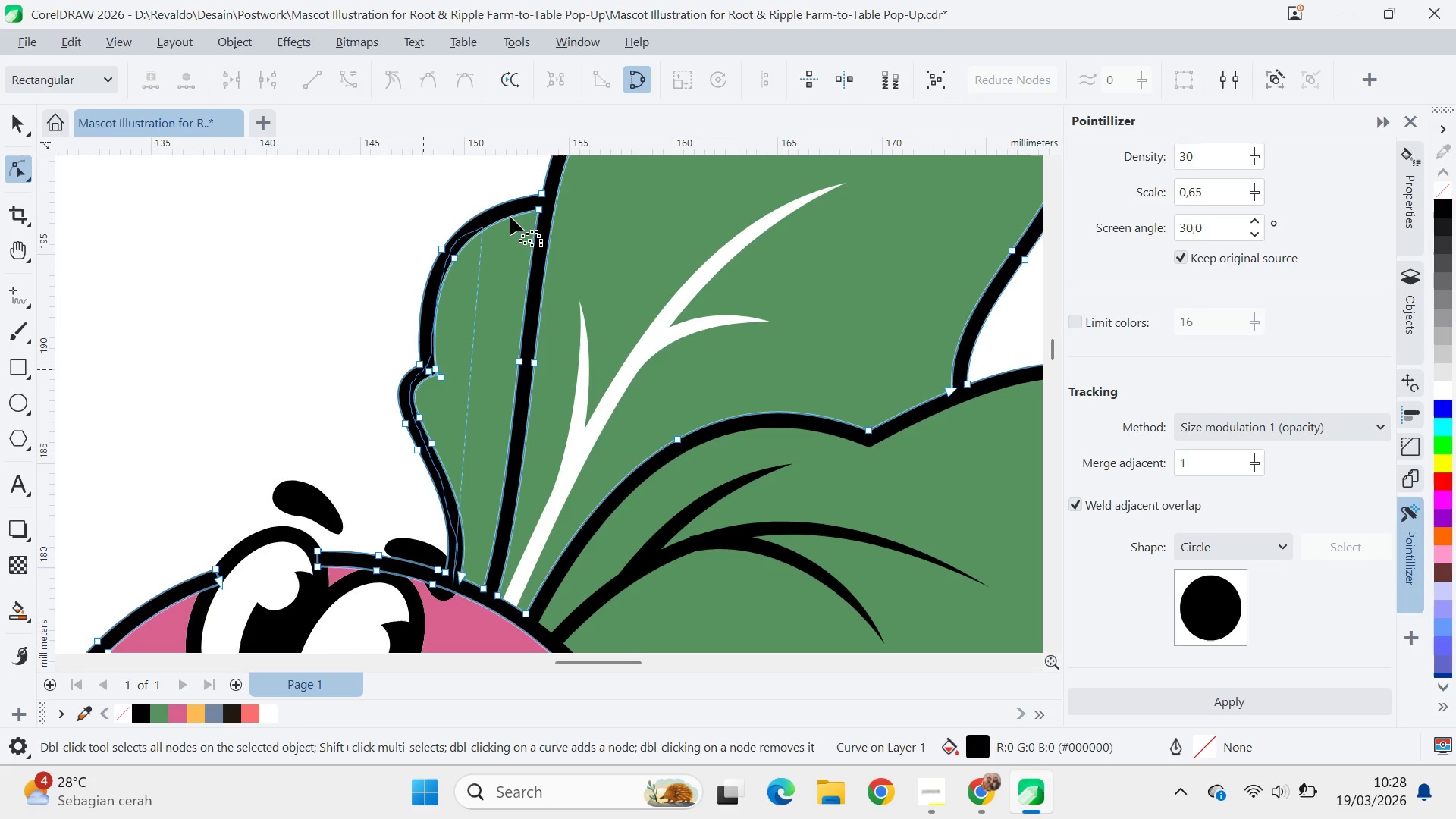 
hold_key(key=AltLeft, duration=1.52)
 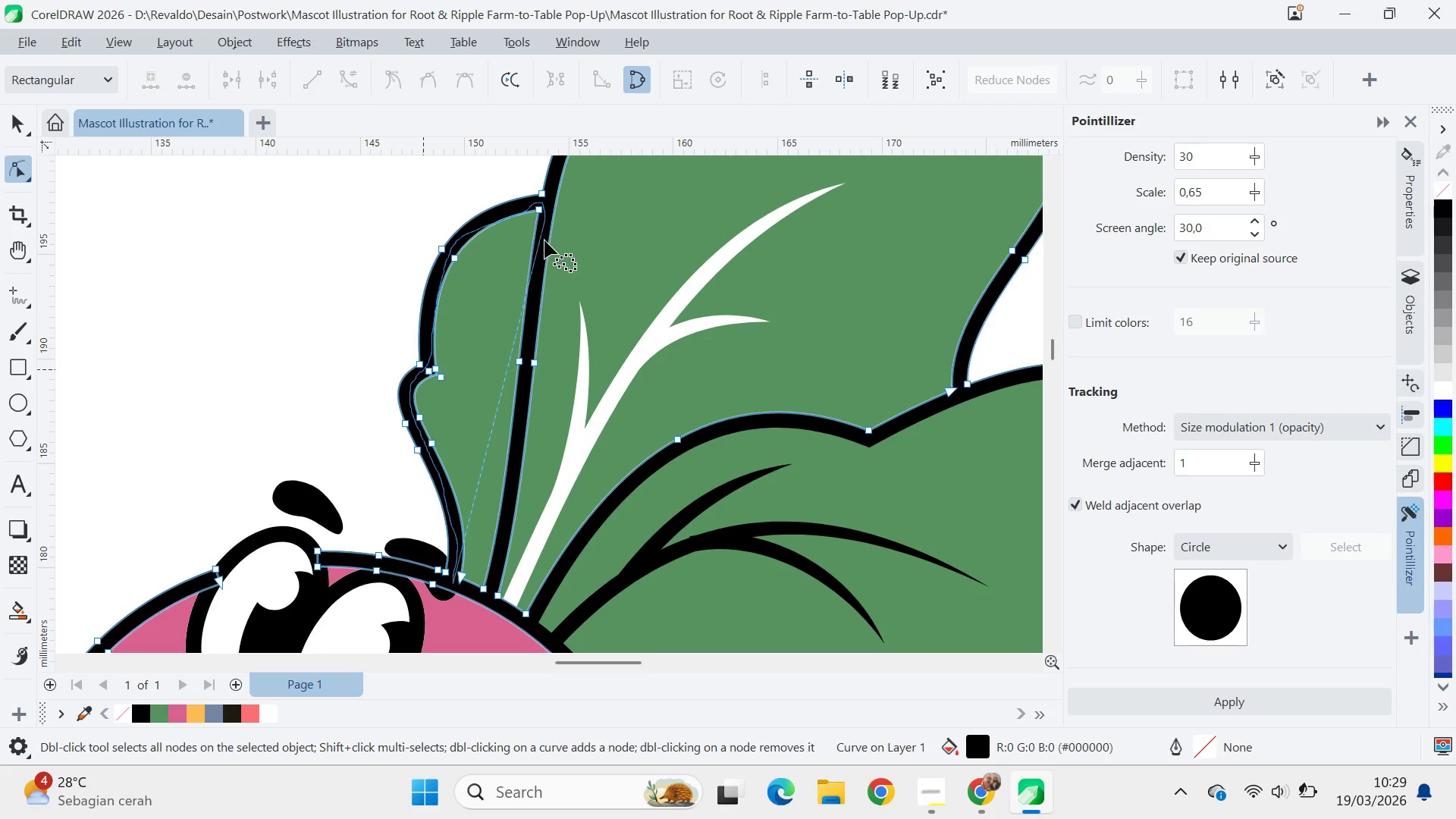 
hold_key(key=AltLeft, duration=1.5)
 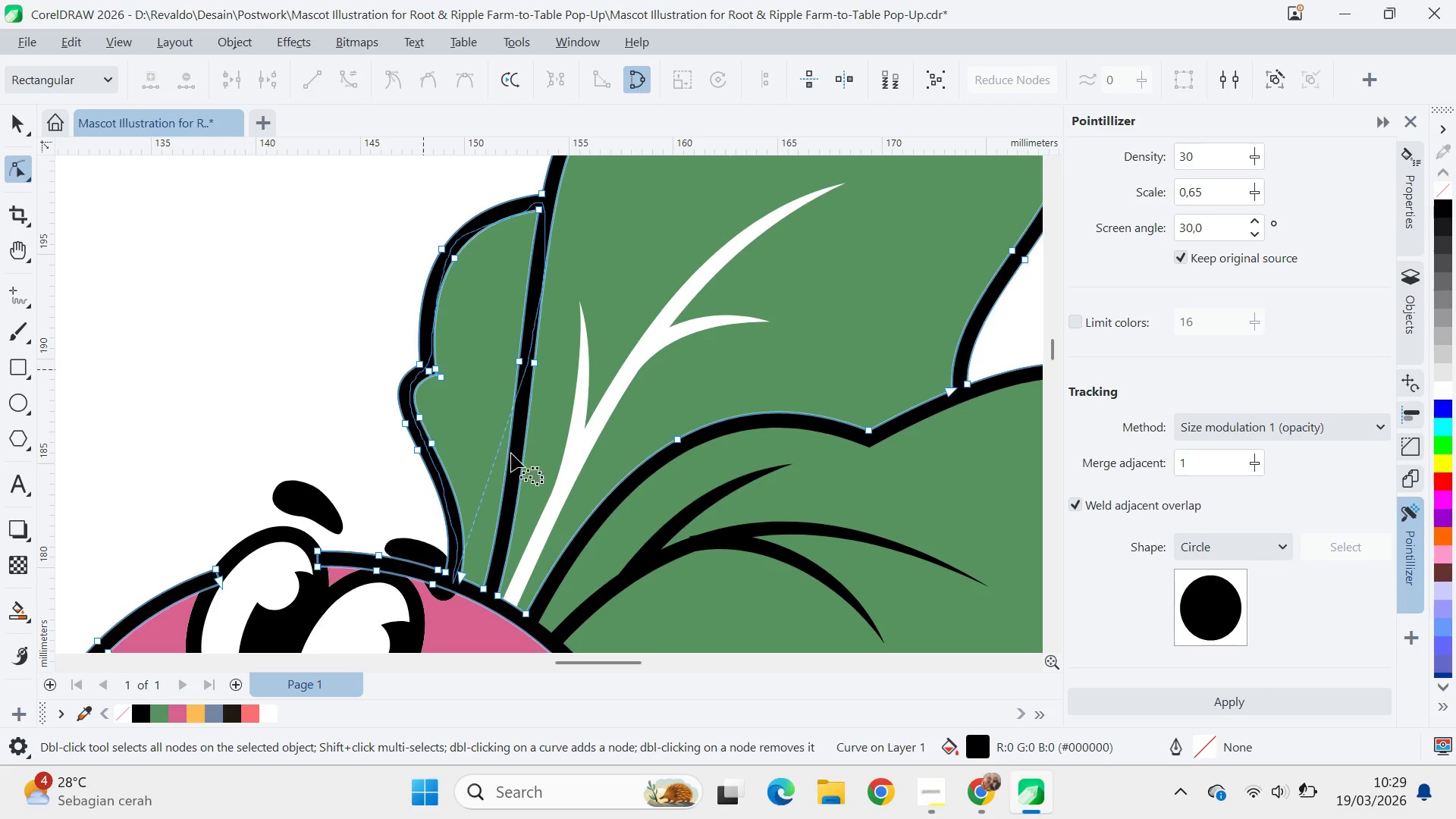 
hold_key(key=AltLeft, duration=1.51)
 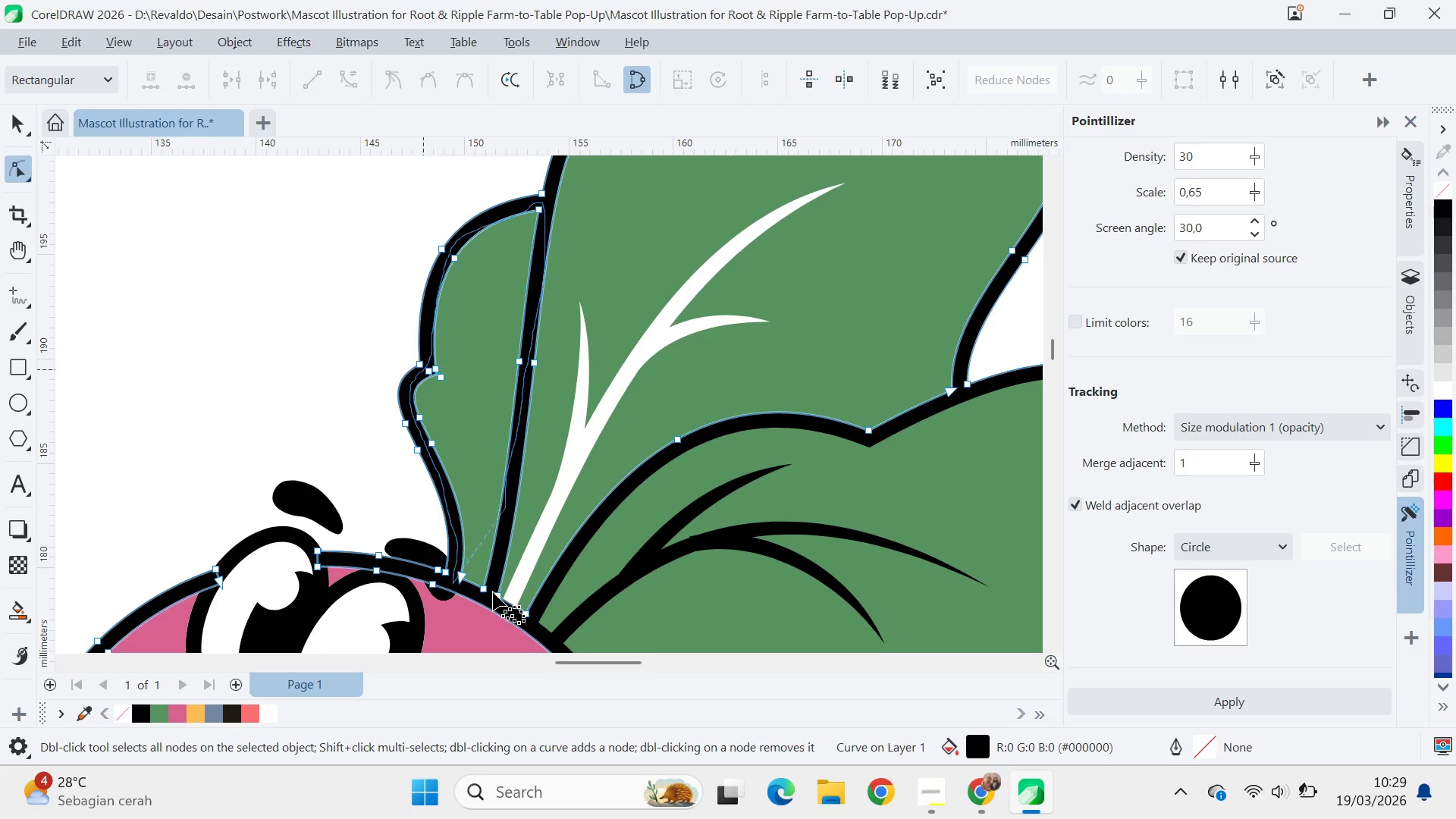 
hold_key(key=AltLeft, duration=1.52)
 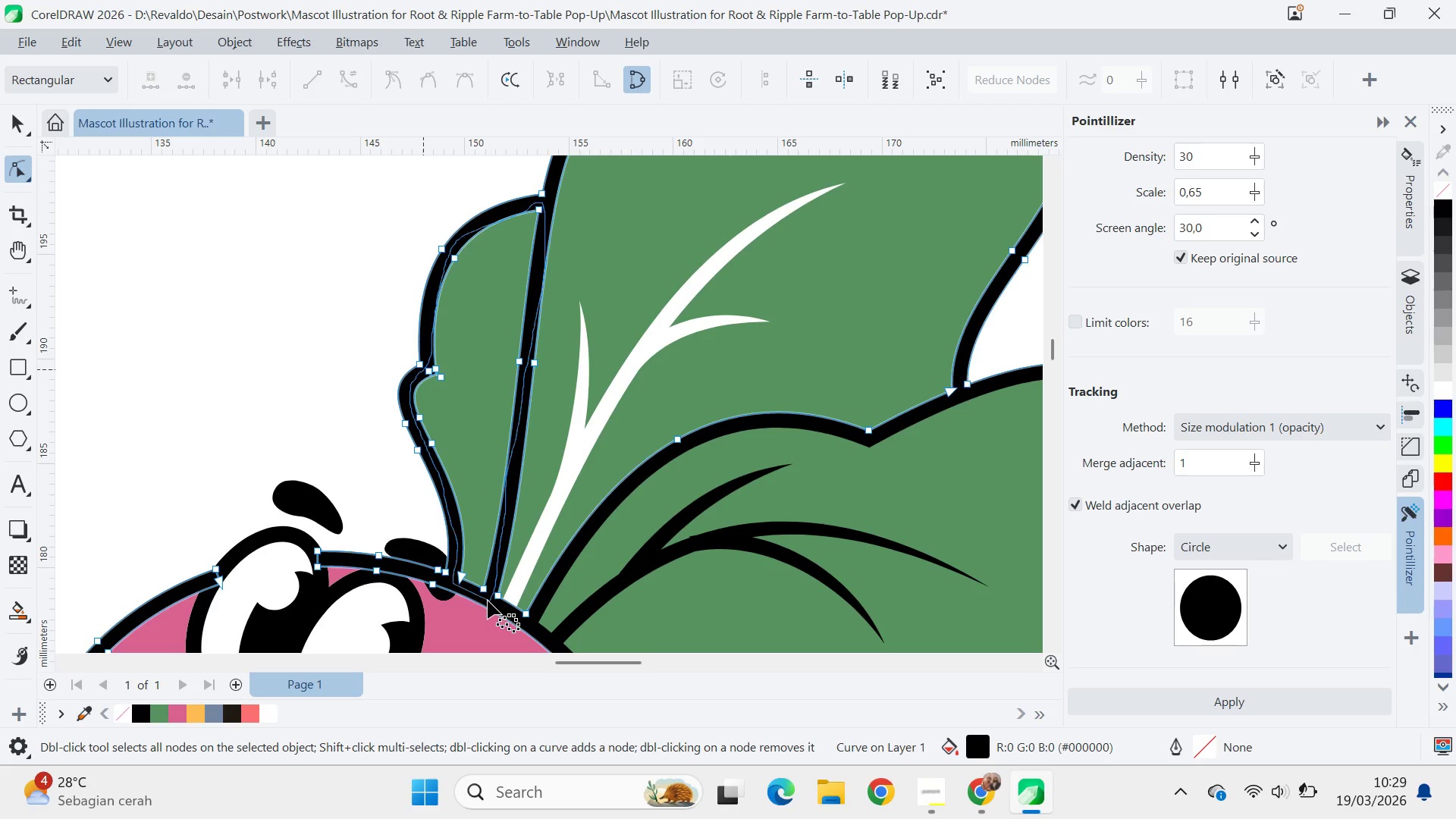 
hold_key(key=AltLeft, duration=1.03)
 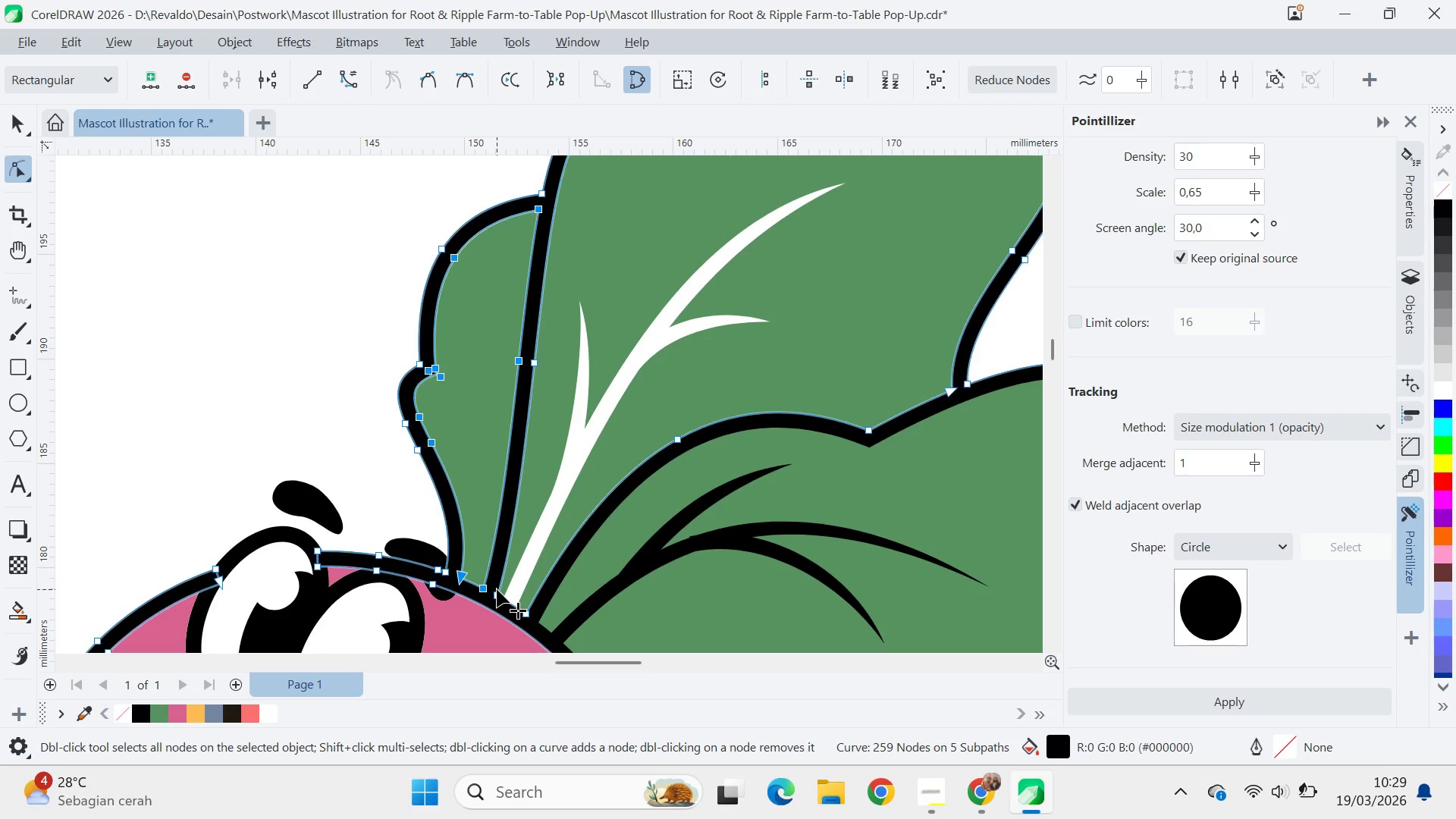 
hold_key(key=AltLeft, duration=3.61)
 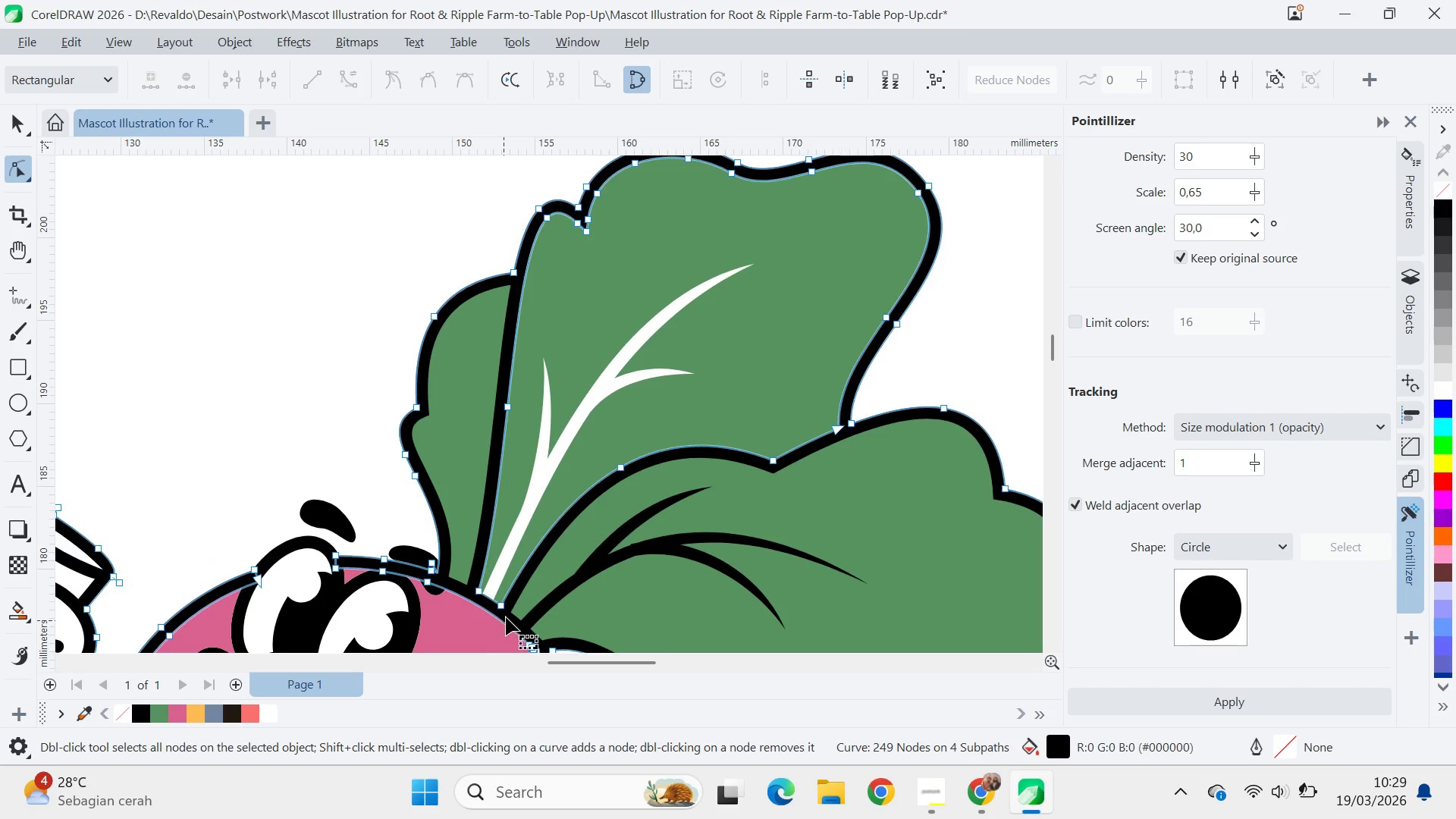 
key(Delete)
 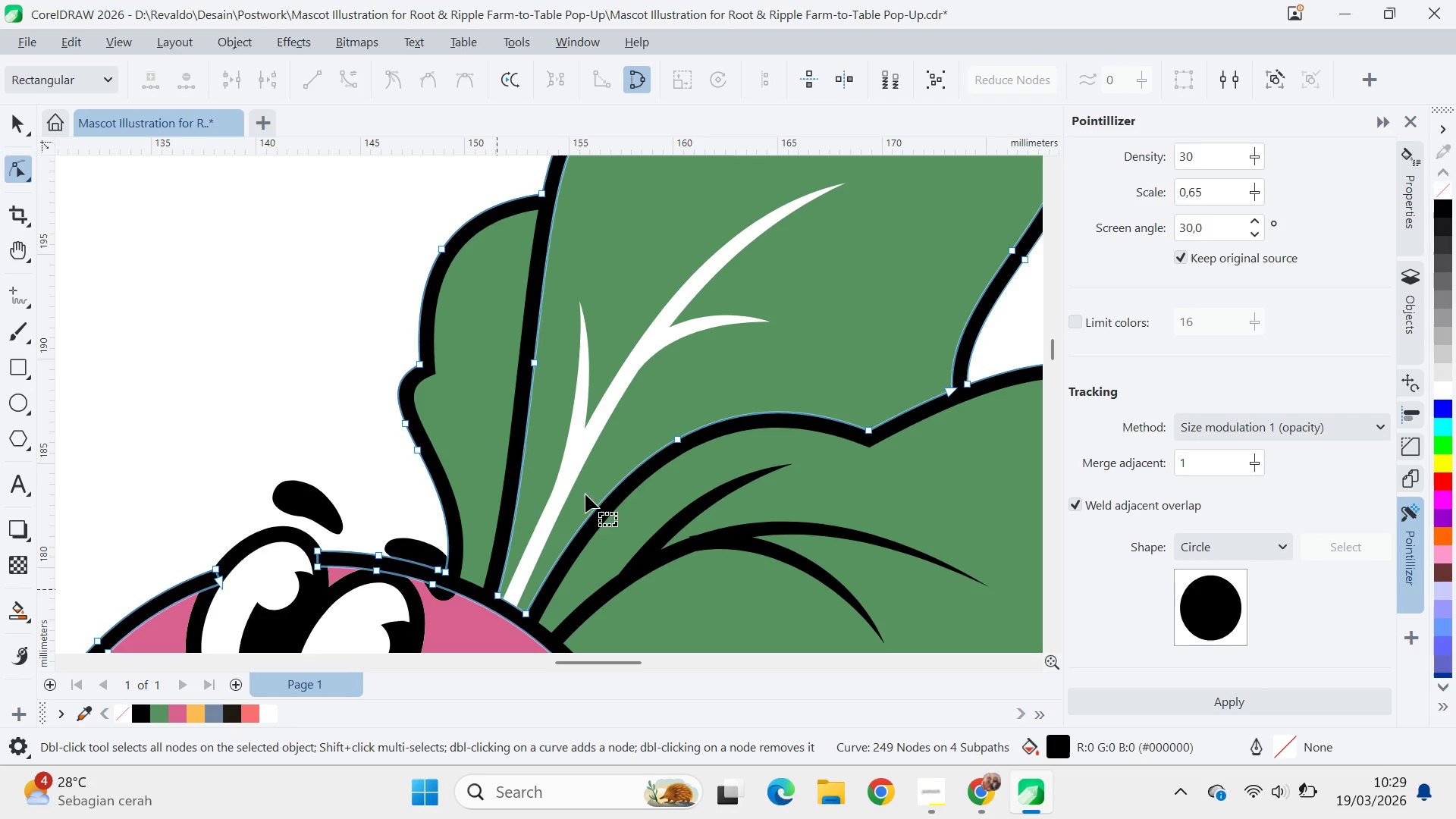 
scroll: coordinate [606, 470], scroll_direction: down, amount: 6.0
 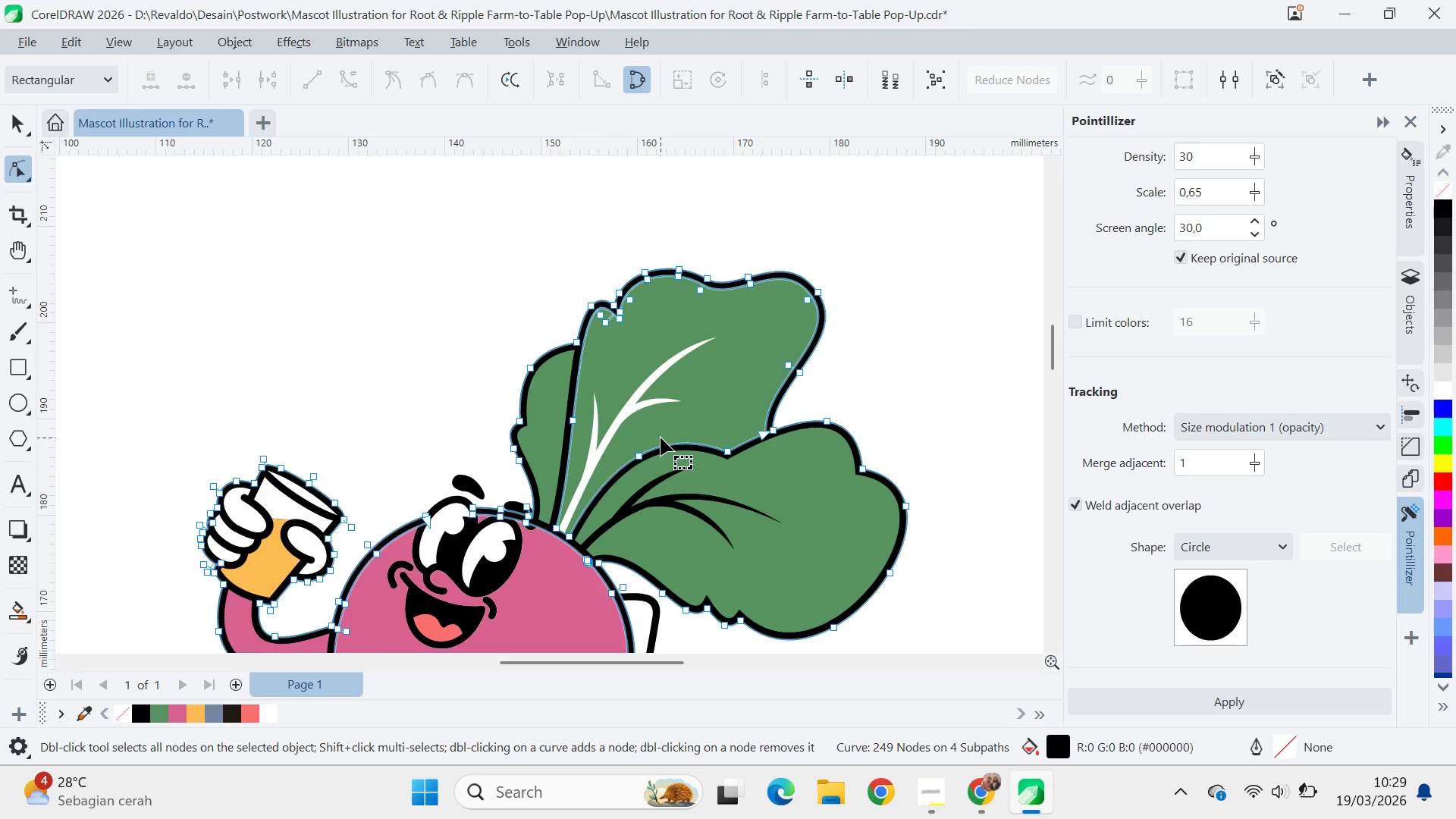 
scroll: coordinate [670, 447], scroll_direction: up, amount: 4.0
 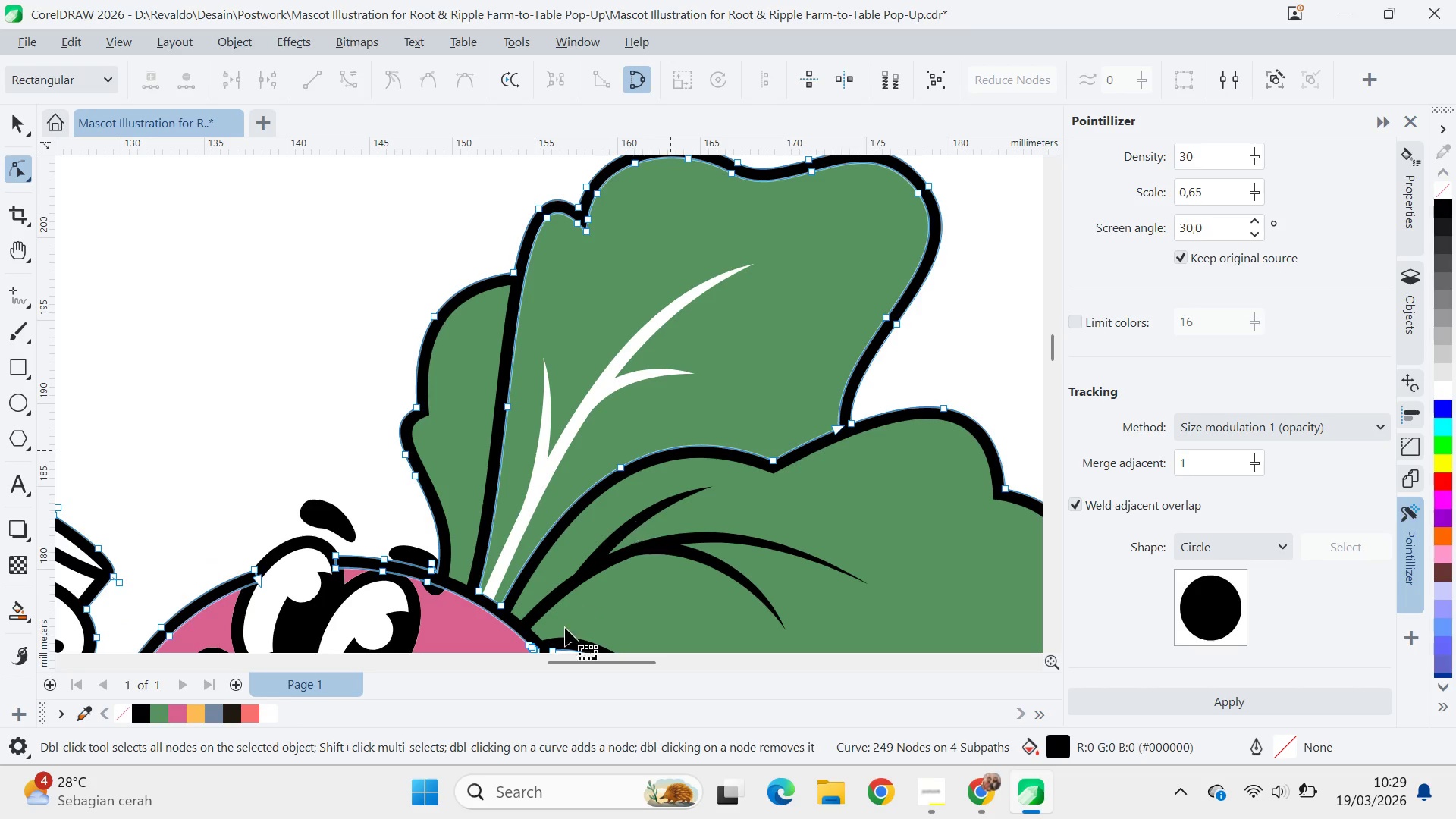 
hold_key(key=AltLeft, duration=1.5)
 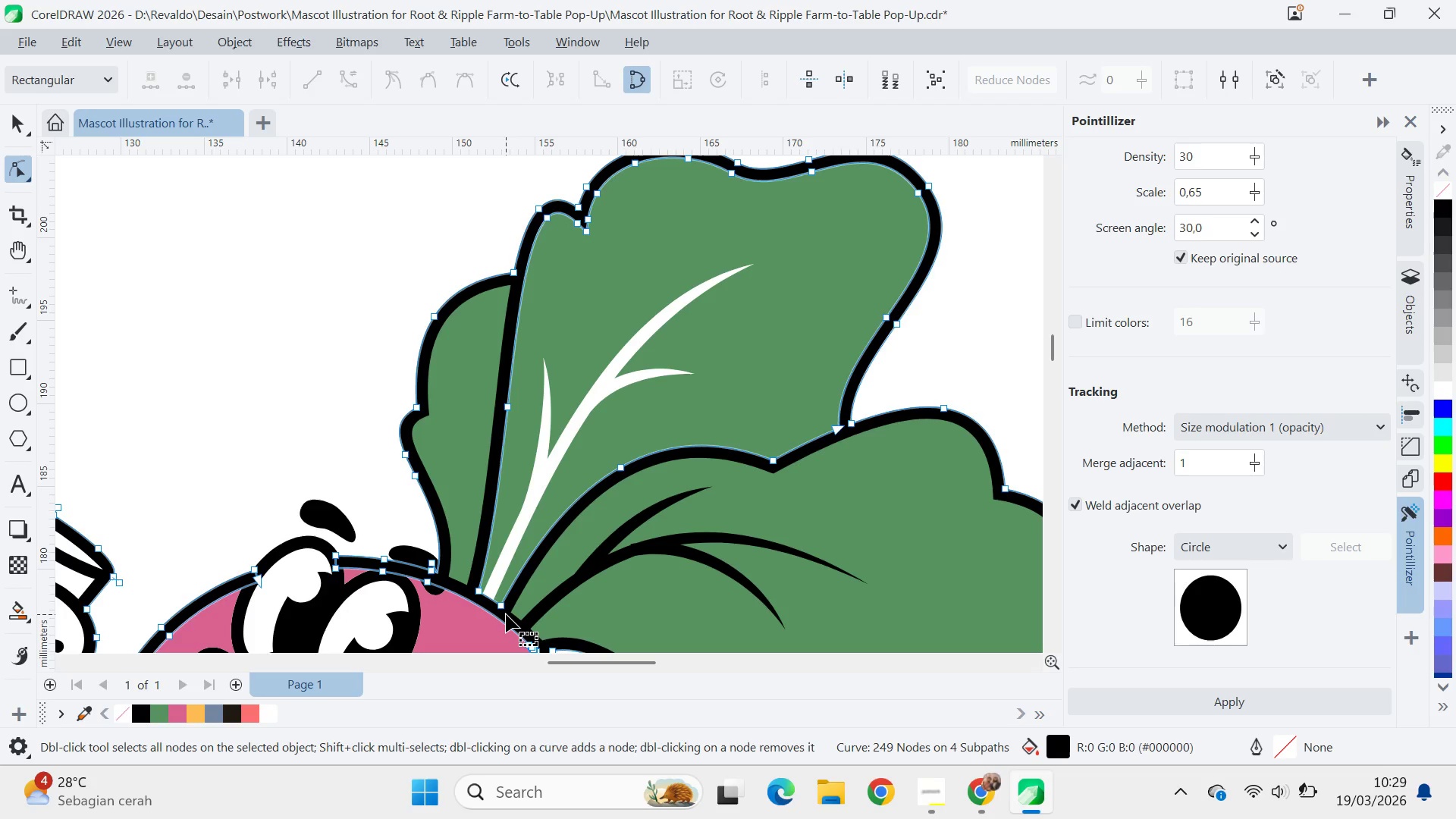 
hold_key(key=AltLeft, duration=1.5)
left_click_drag(start_coordinate=[506, 614], to_coordinate=[462, 601])
 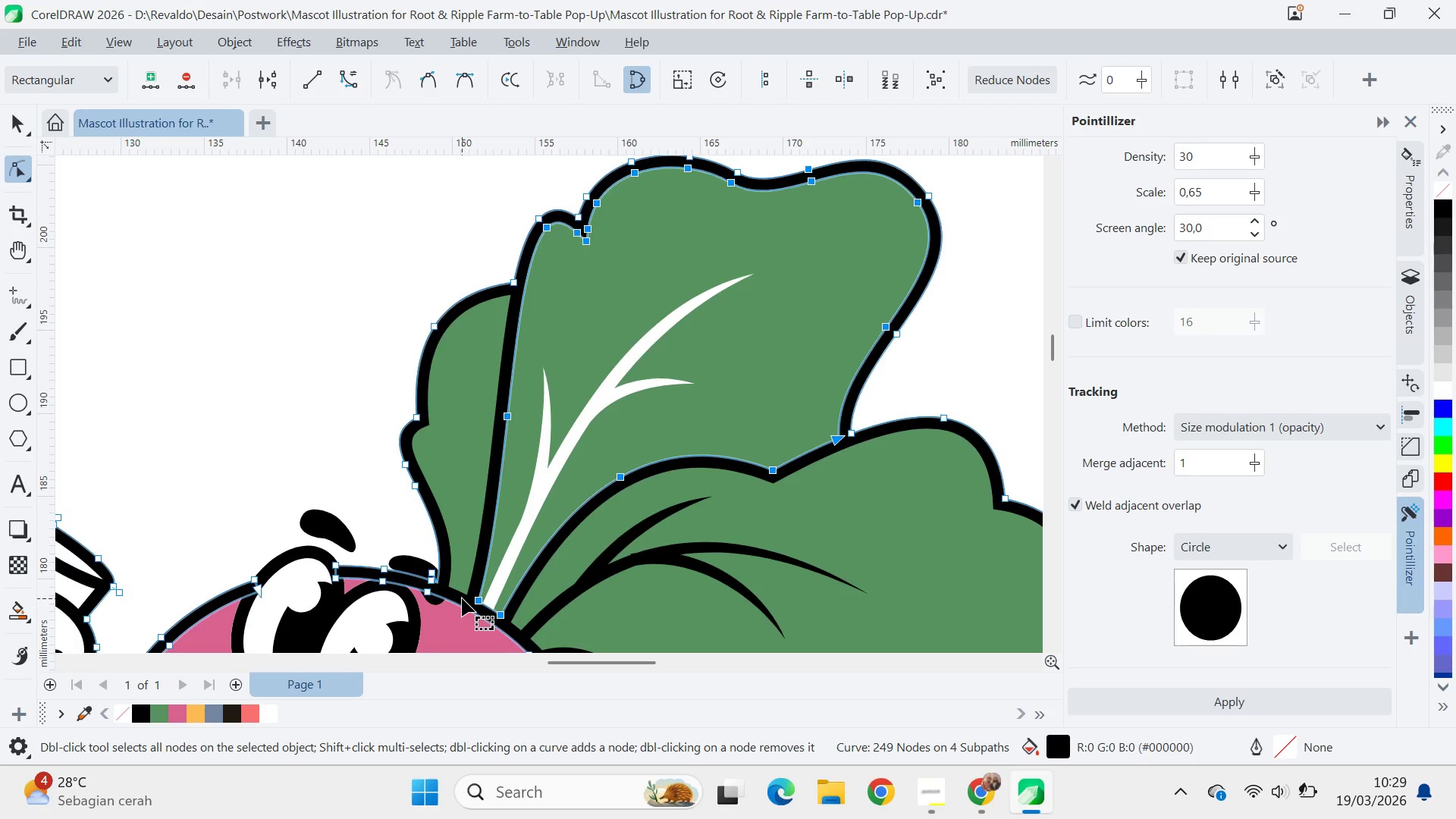 
hold_key(key=AltLeft, duration=1.51)
 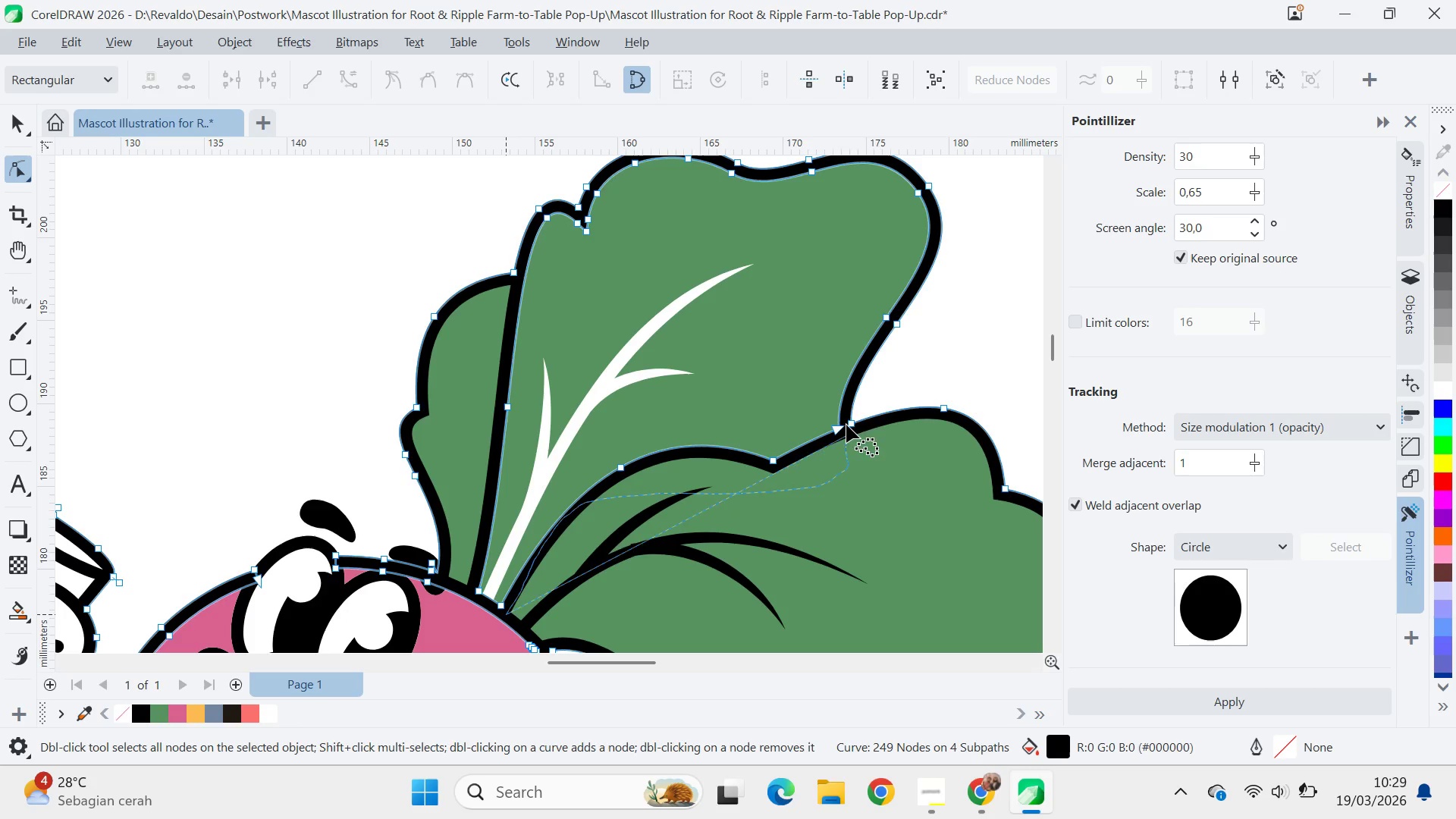 
hold_key(key=AltLeft, duration=1.5)
 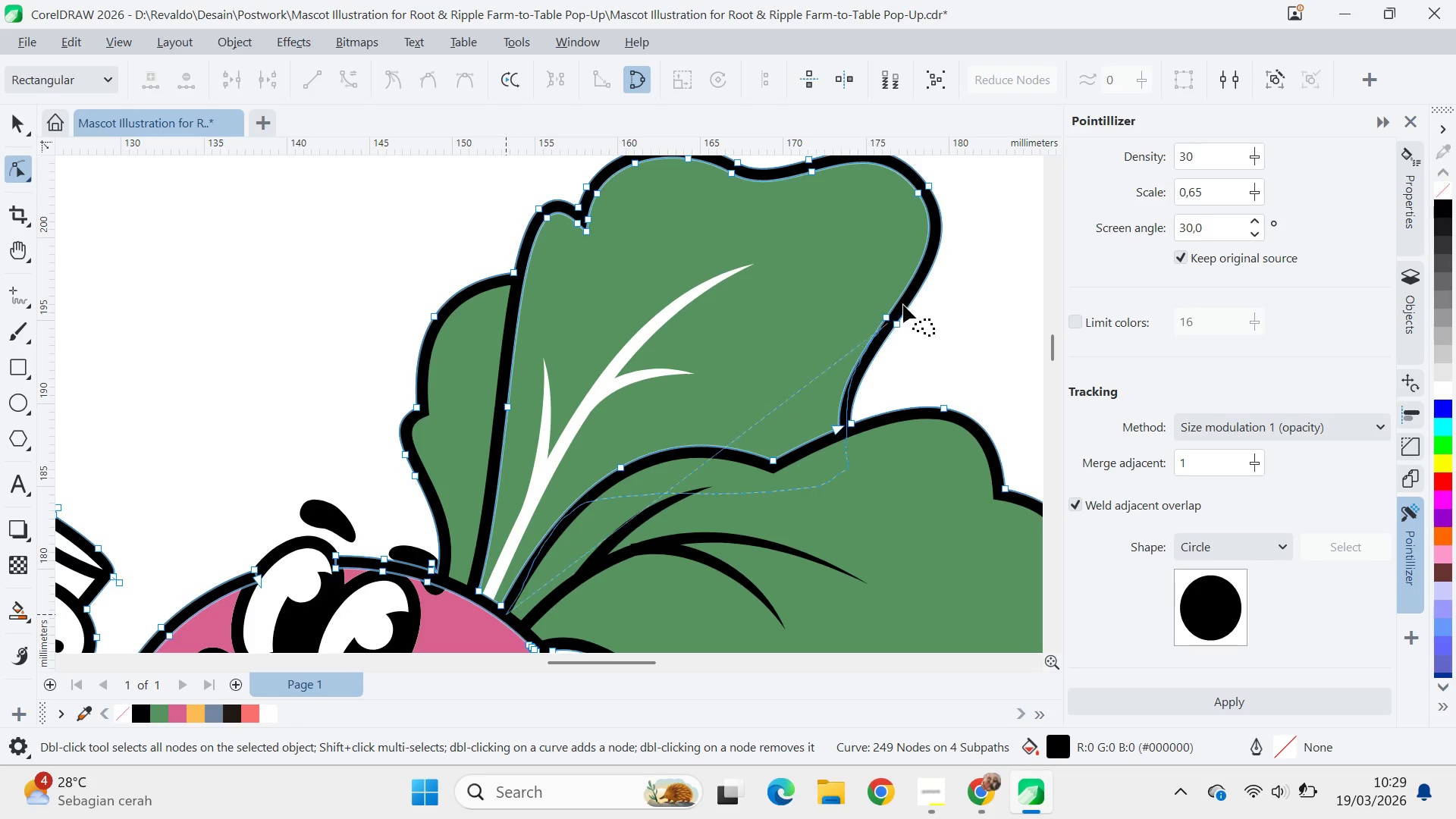 
hold_key(key=AltLeft, duration=1.52)
 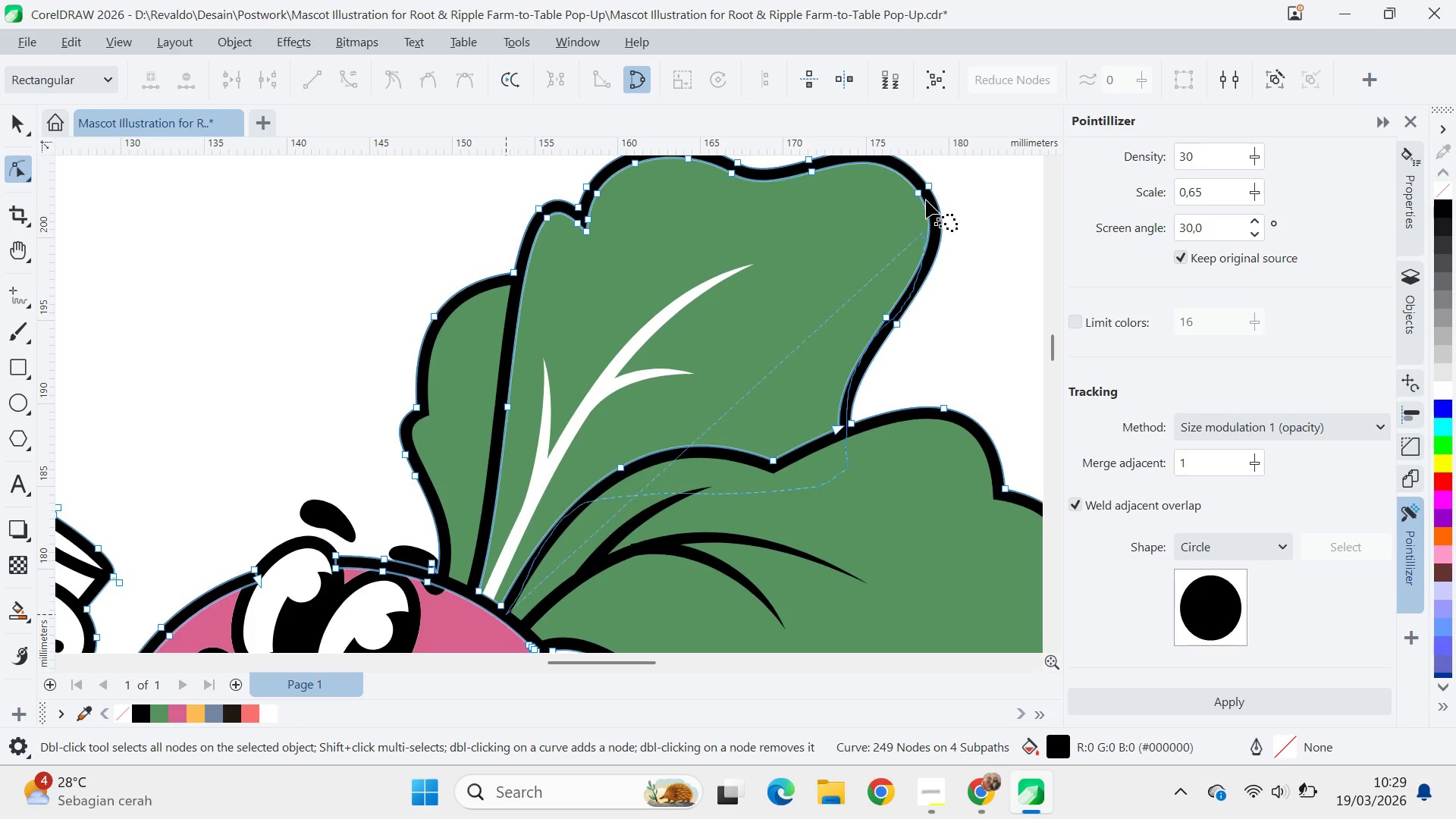 
hold_key(key=AltLeft, duration=1.51)
 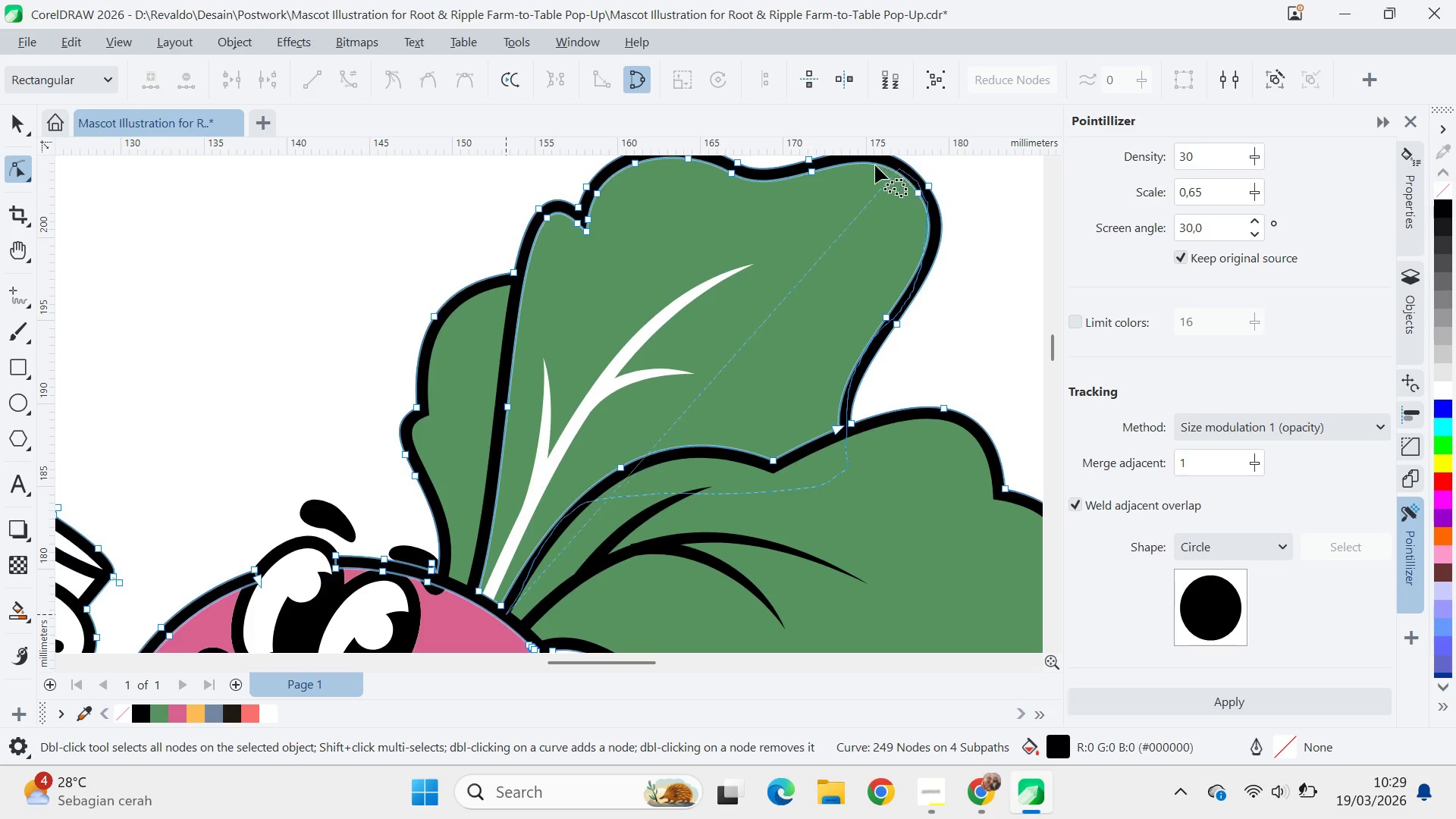 
hold_key(key=AltLeft, duration=1.5)
 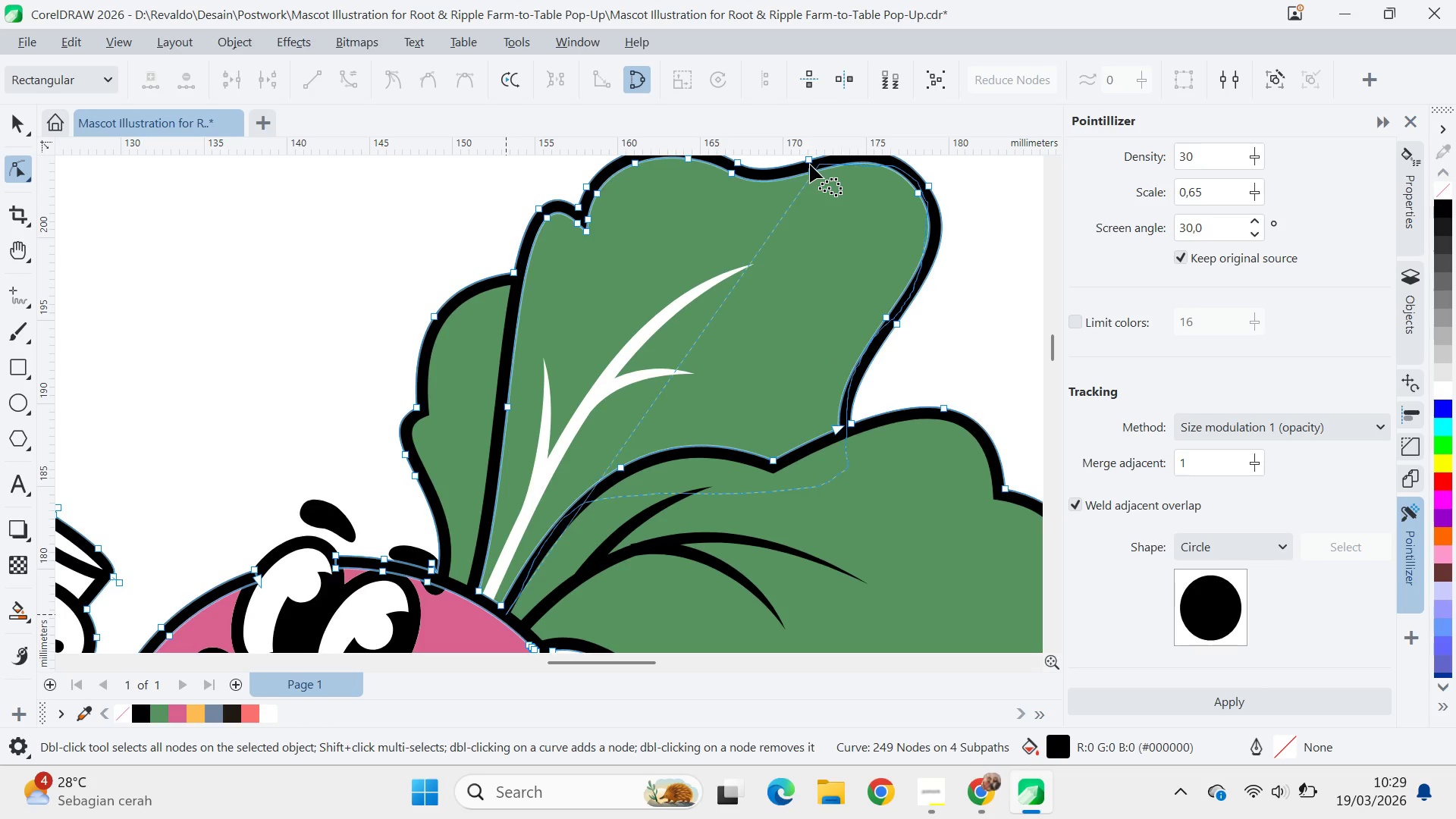 
hold_key(key=AltLeft, duration=1.52)
 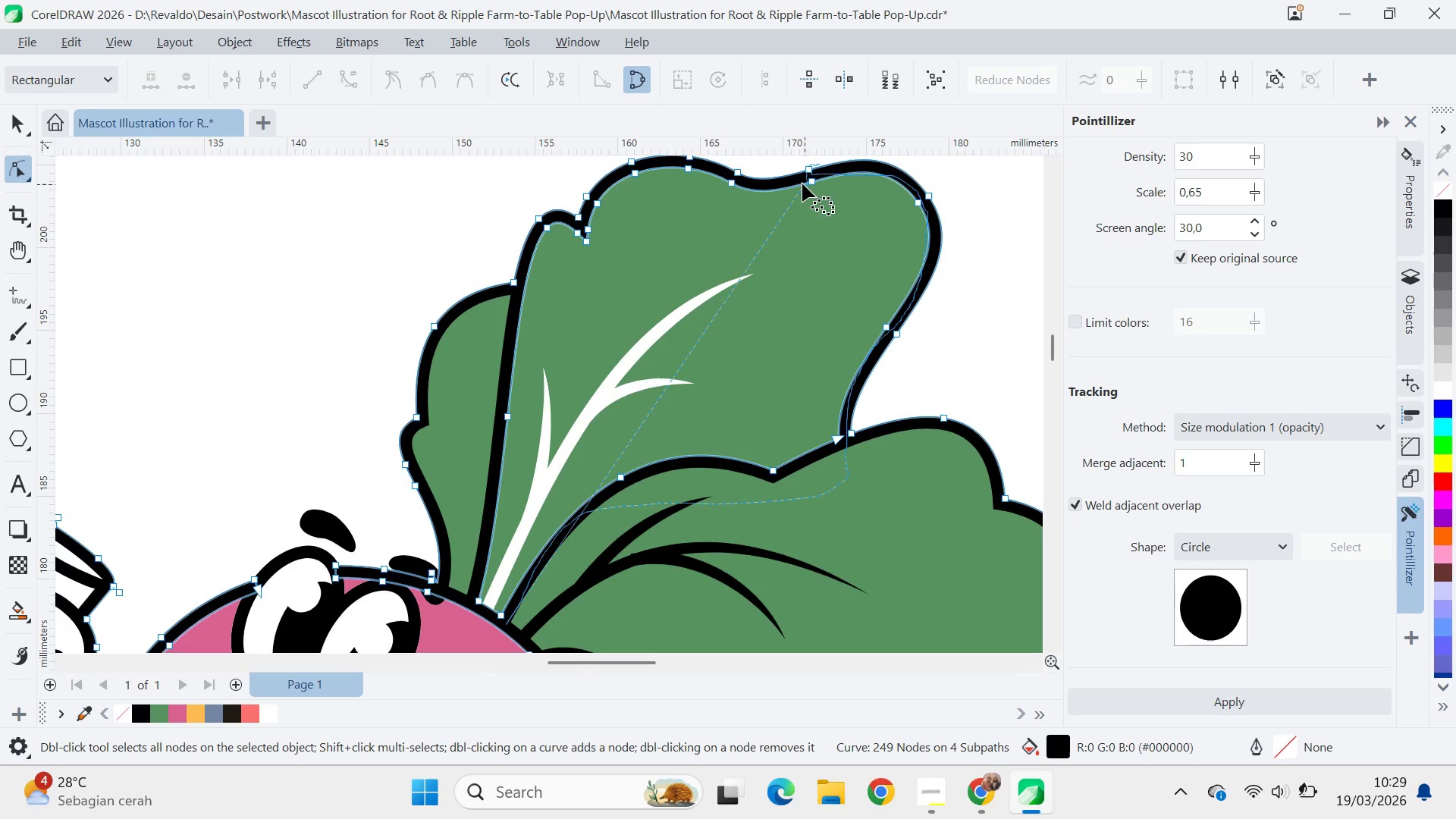 
hold_key(key=AltLeft, duration=1.52)
 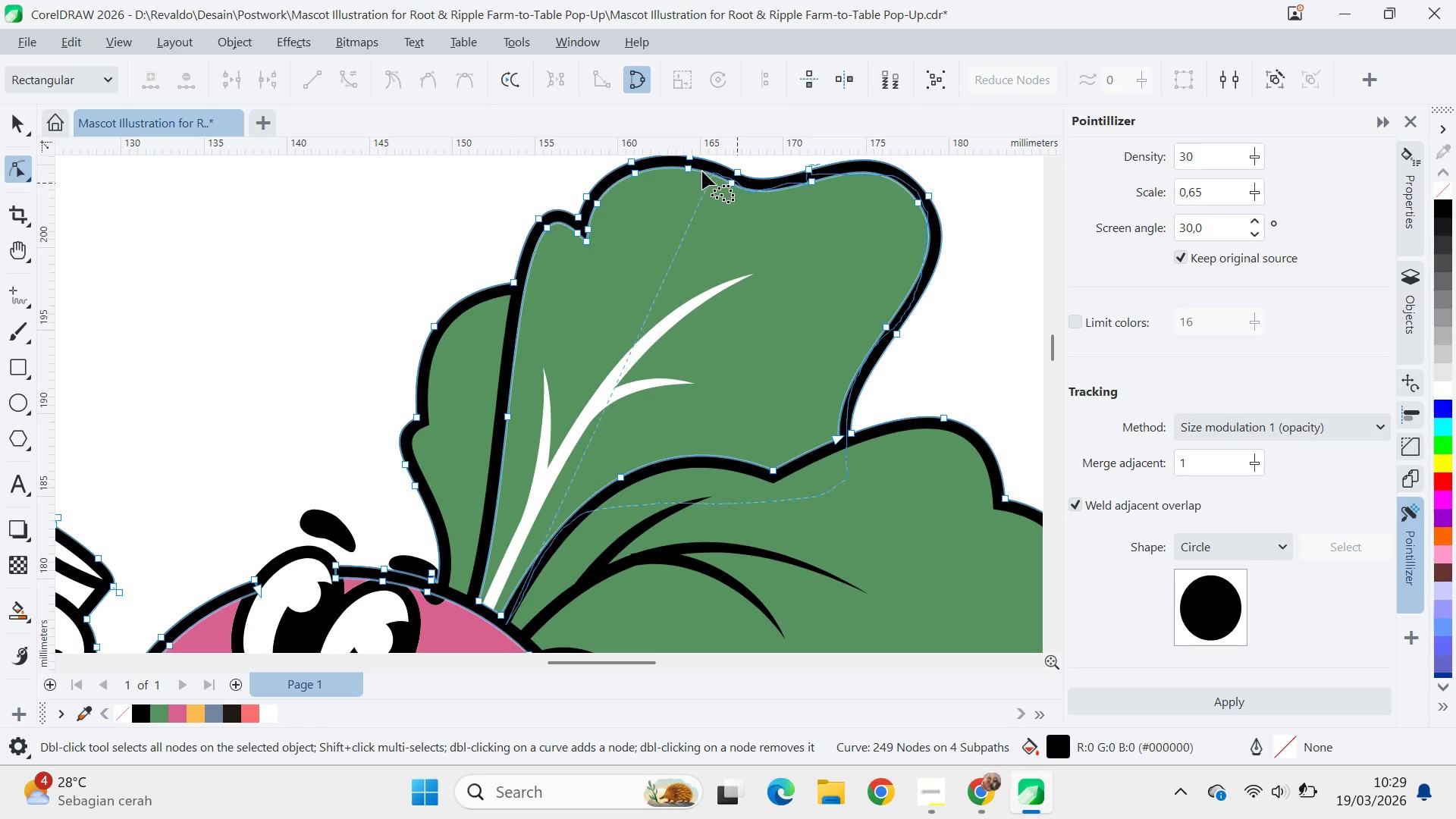 
hold_key(key=AltLeft, duration=1.5)
 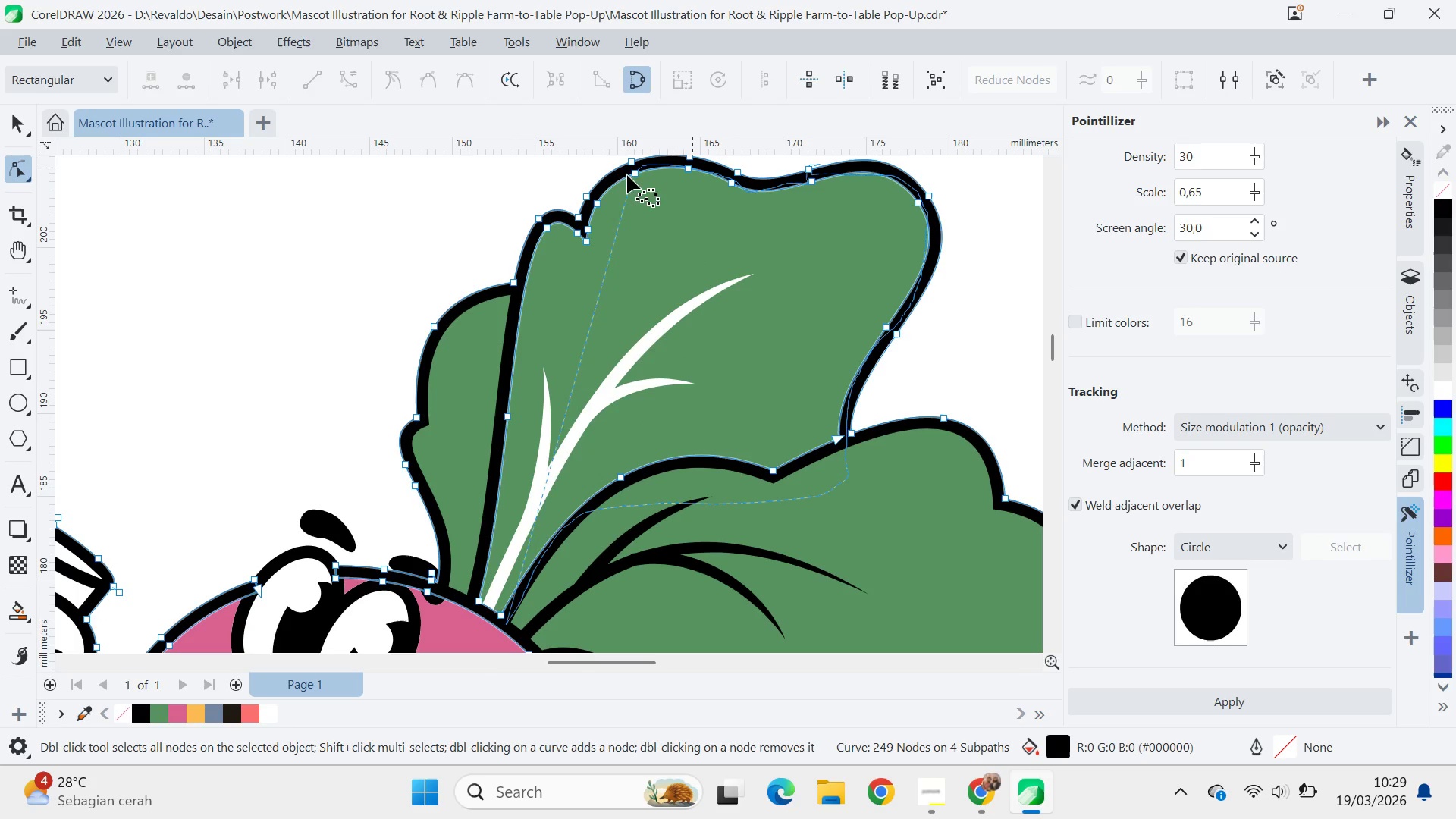 
hold_key(key=AltLeft, duration=1.51)
 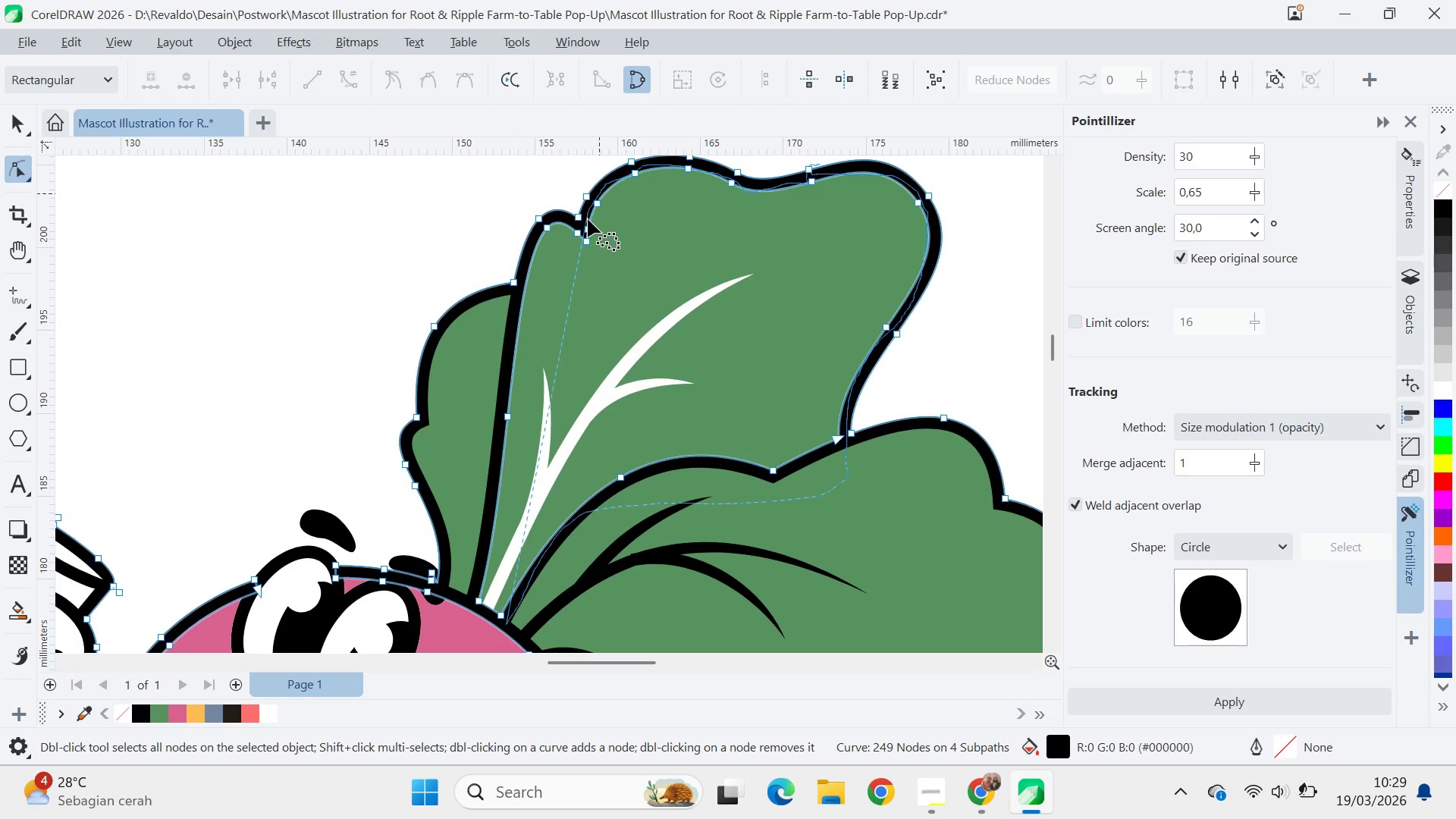 
hold_key(key=AltLeft, duration=1.52)
 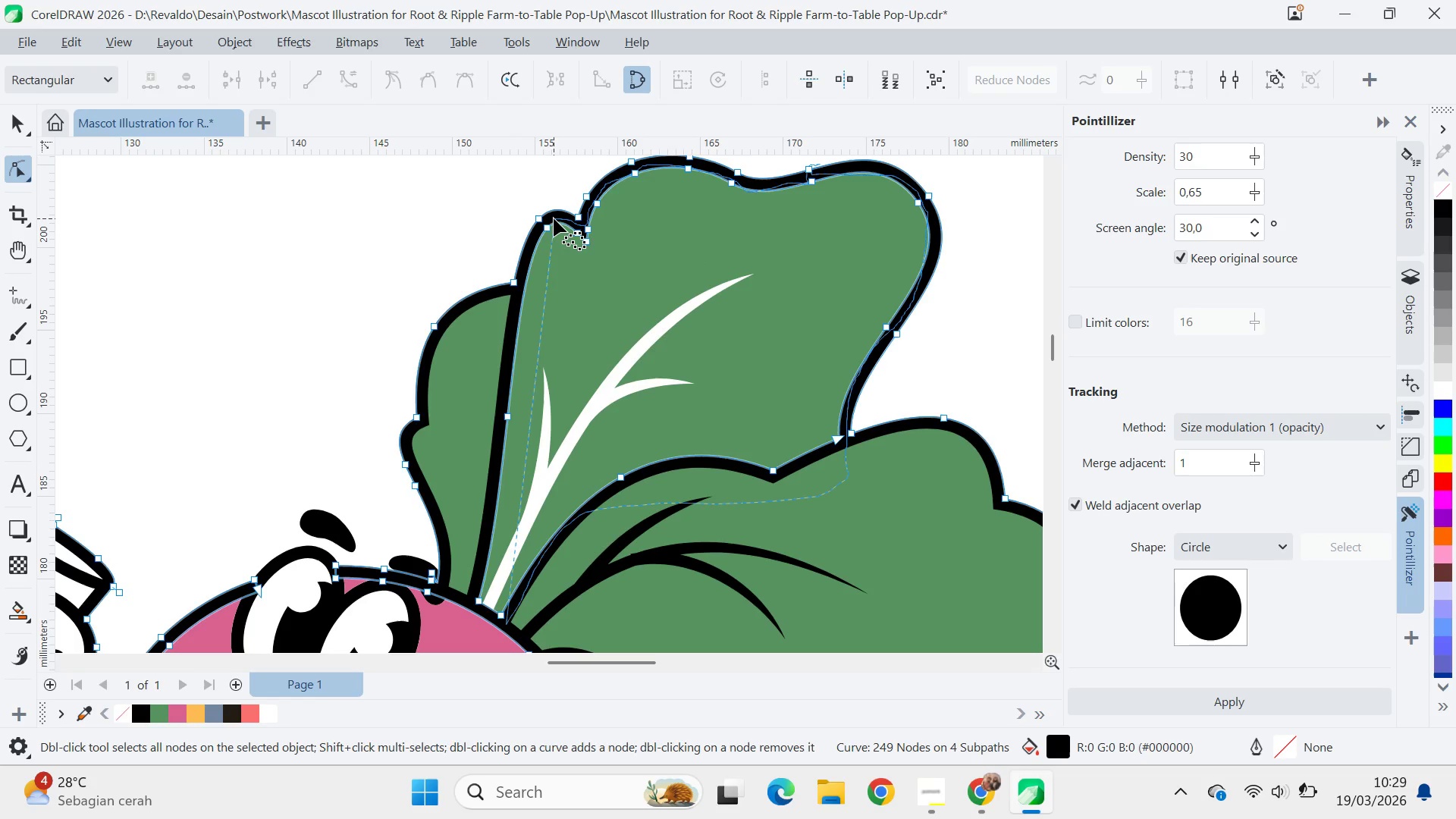 
hold_key(key=AltLeft, duration=1.5)
 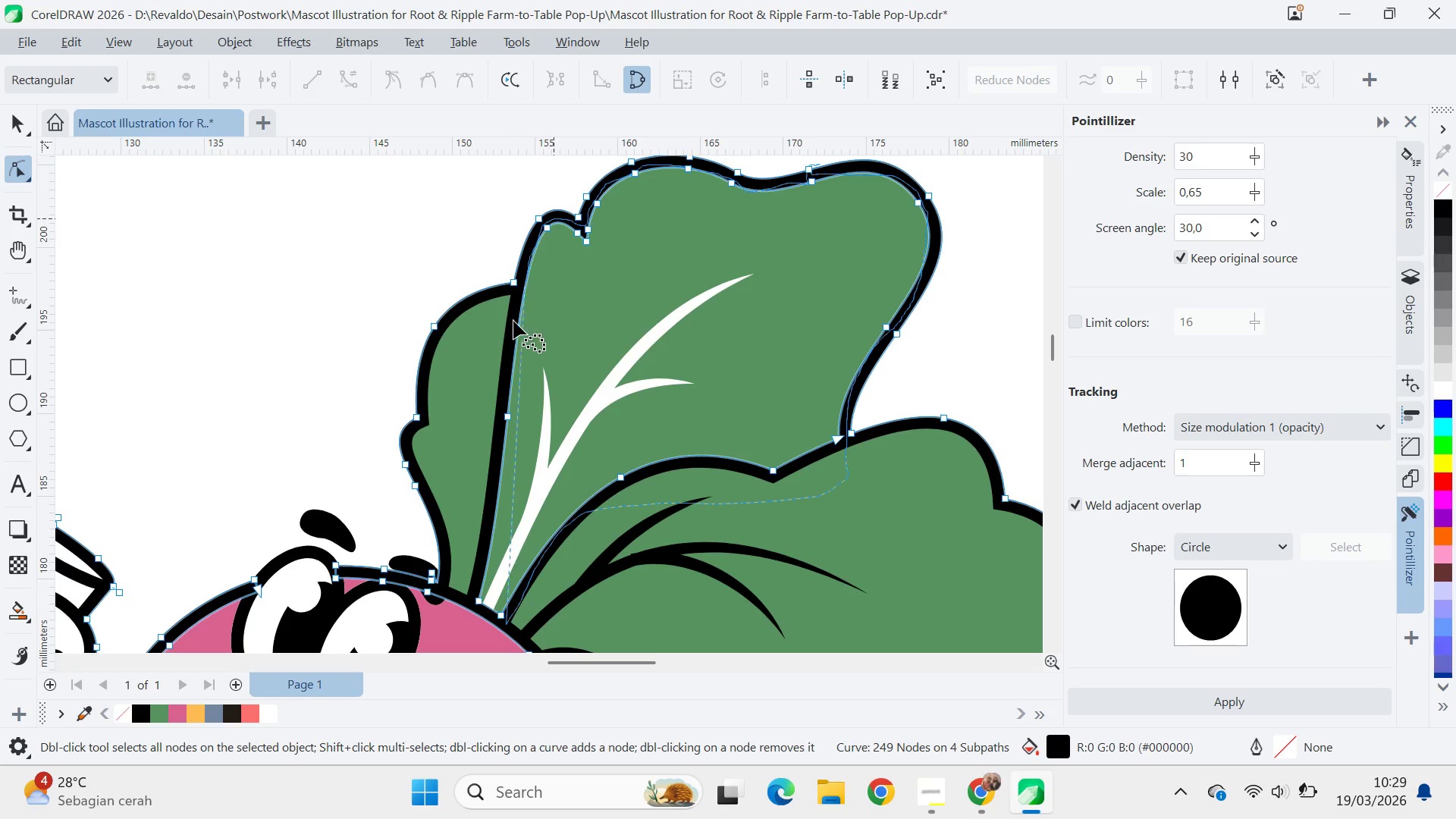 
hold_key(key=AltLeft, duration=1.52)
 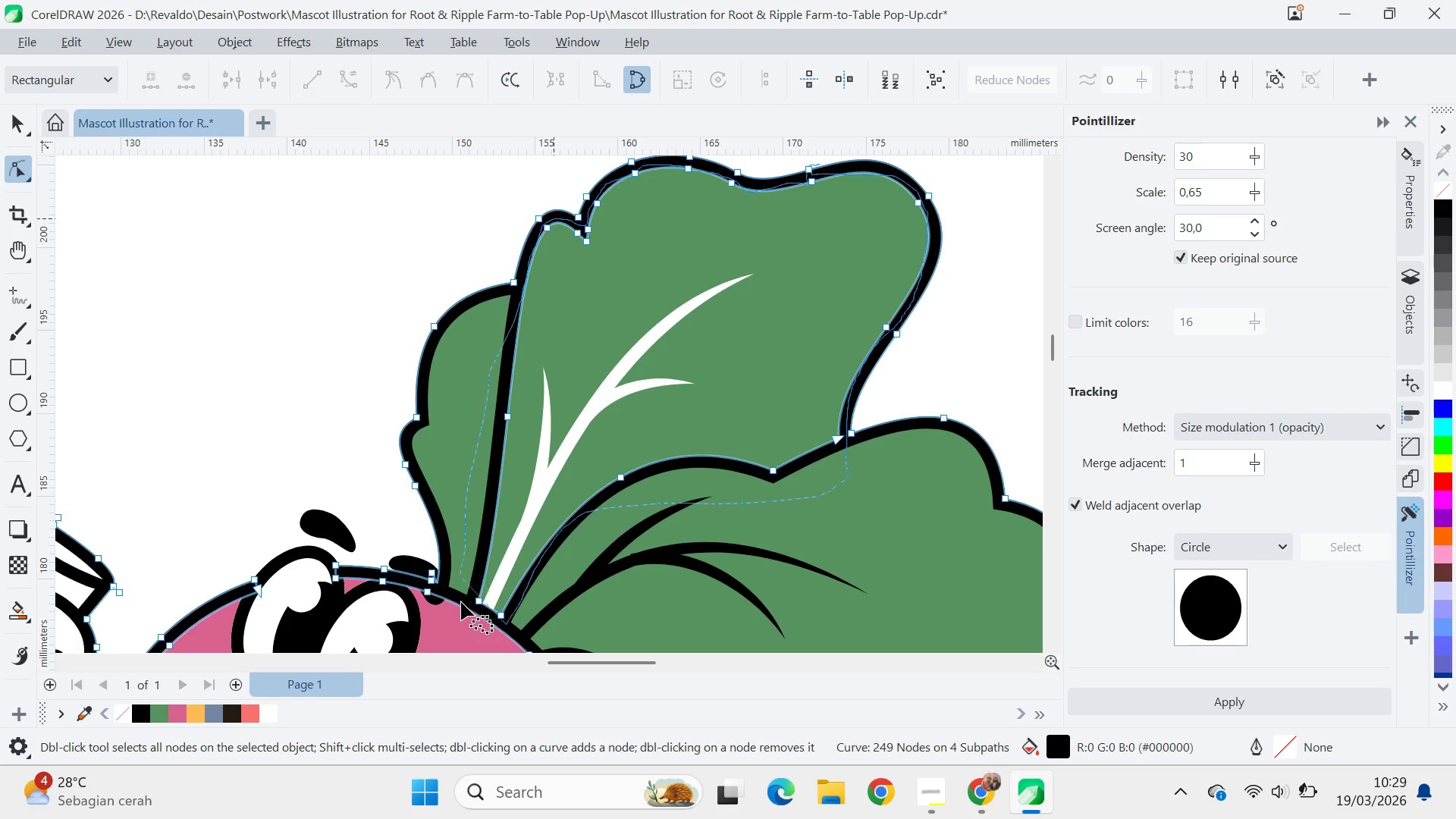 
hold_key(key=AltLeft, duration=1.45)
 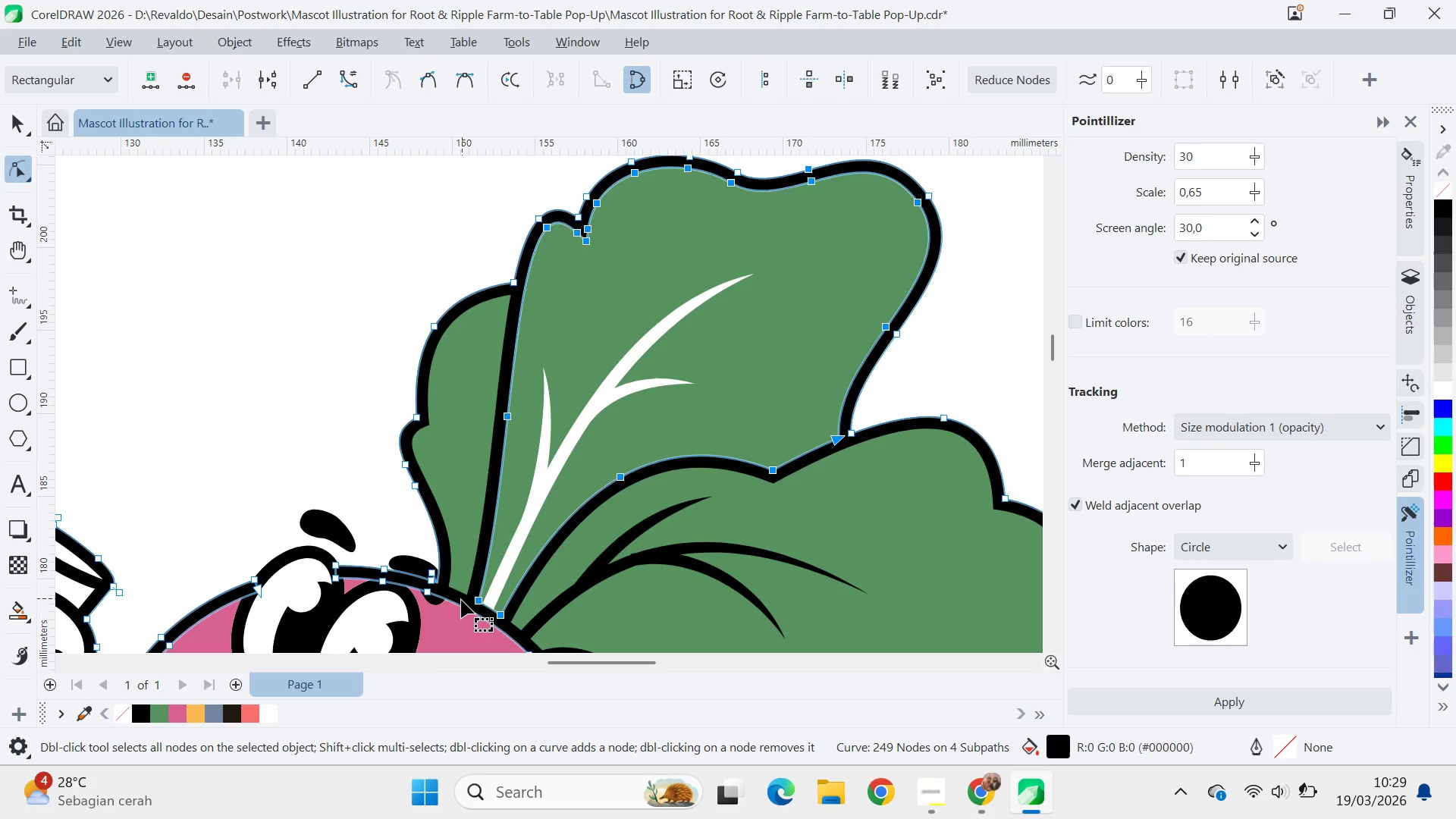 
hold_key(key=ControlLeft, duration=1.25)
left_click([808, 169])
 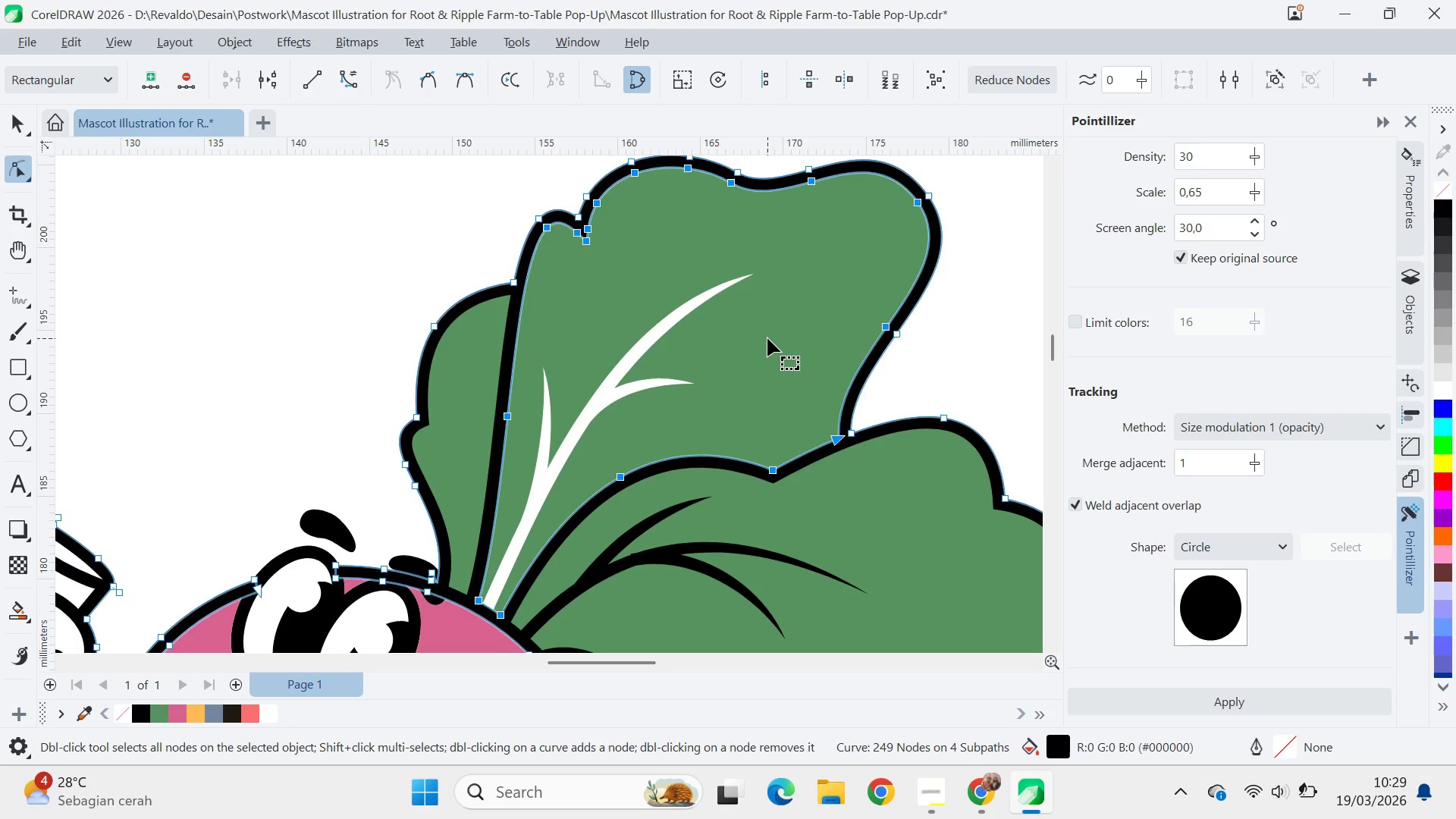 
key(Delete)
 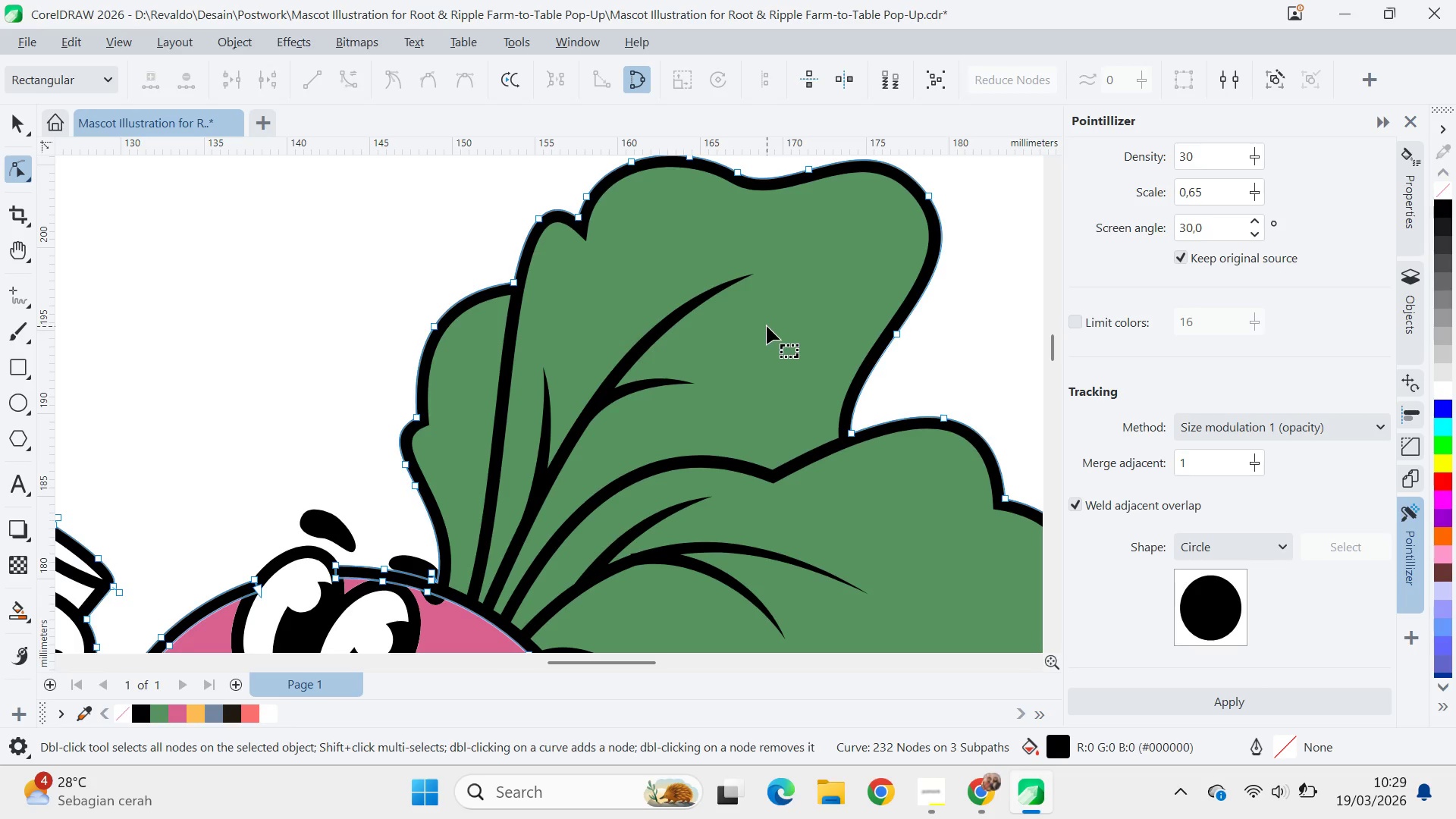 
scroll: coordinate [766, 328], scroll_direction: down, amount: 4.0
 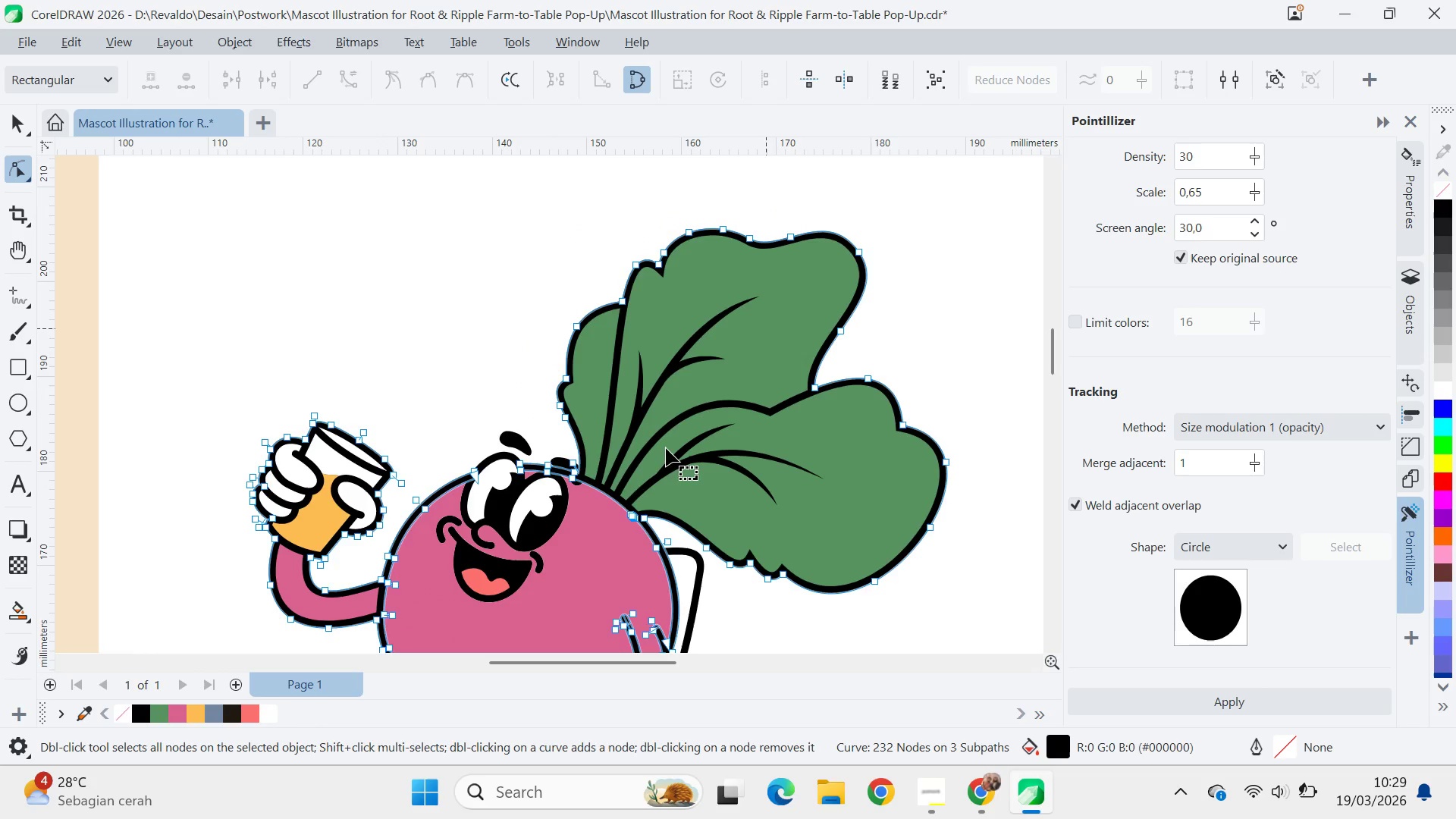 
key(Q)
 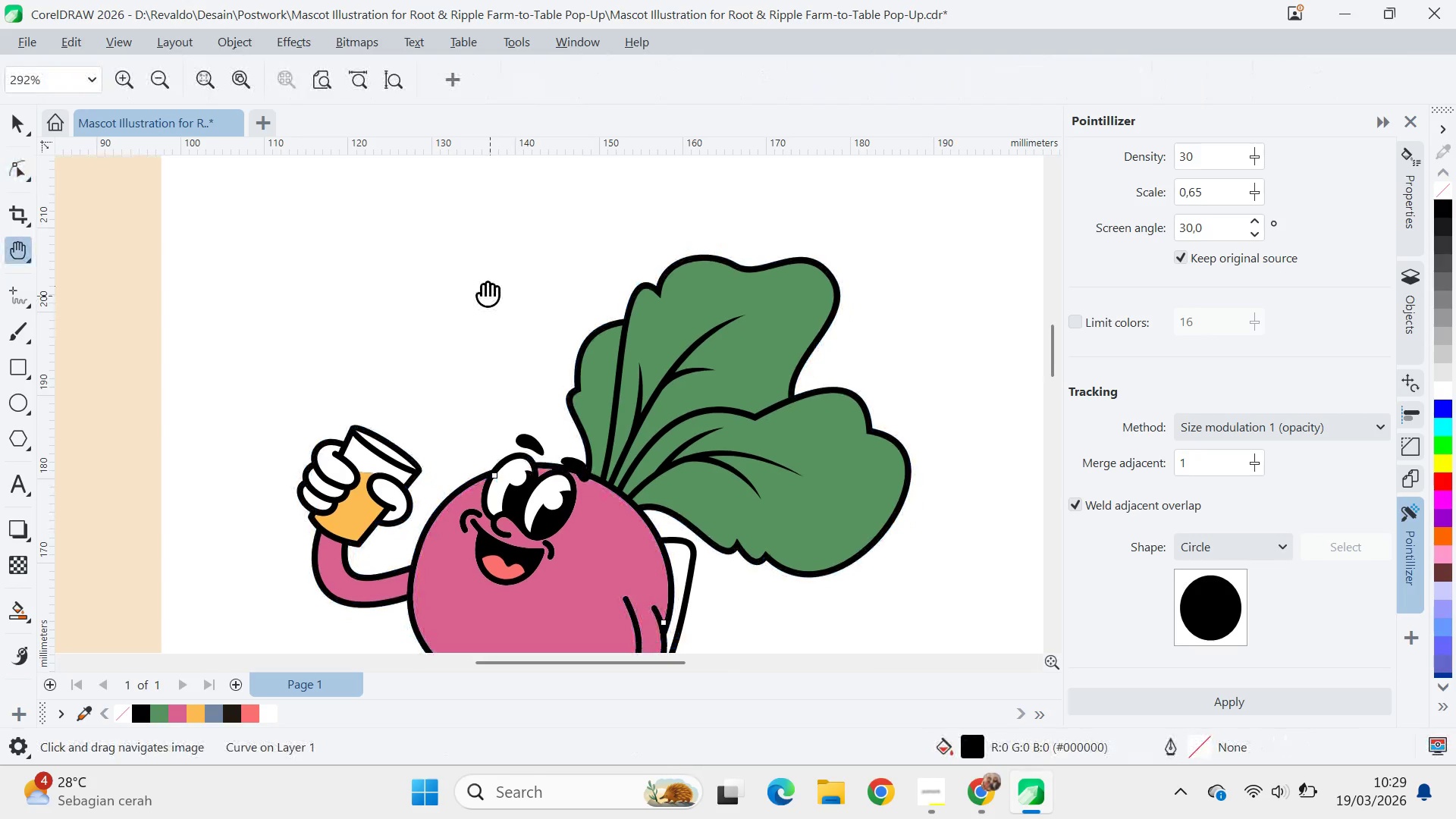 
scroll: coordinate [592, 485], scroll_direction: down, amount: 1.0
 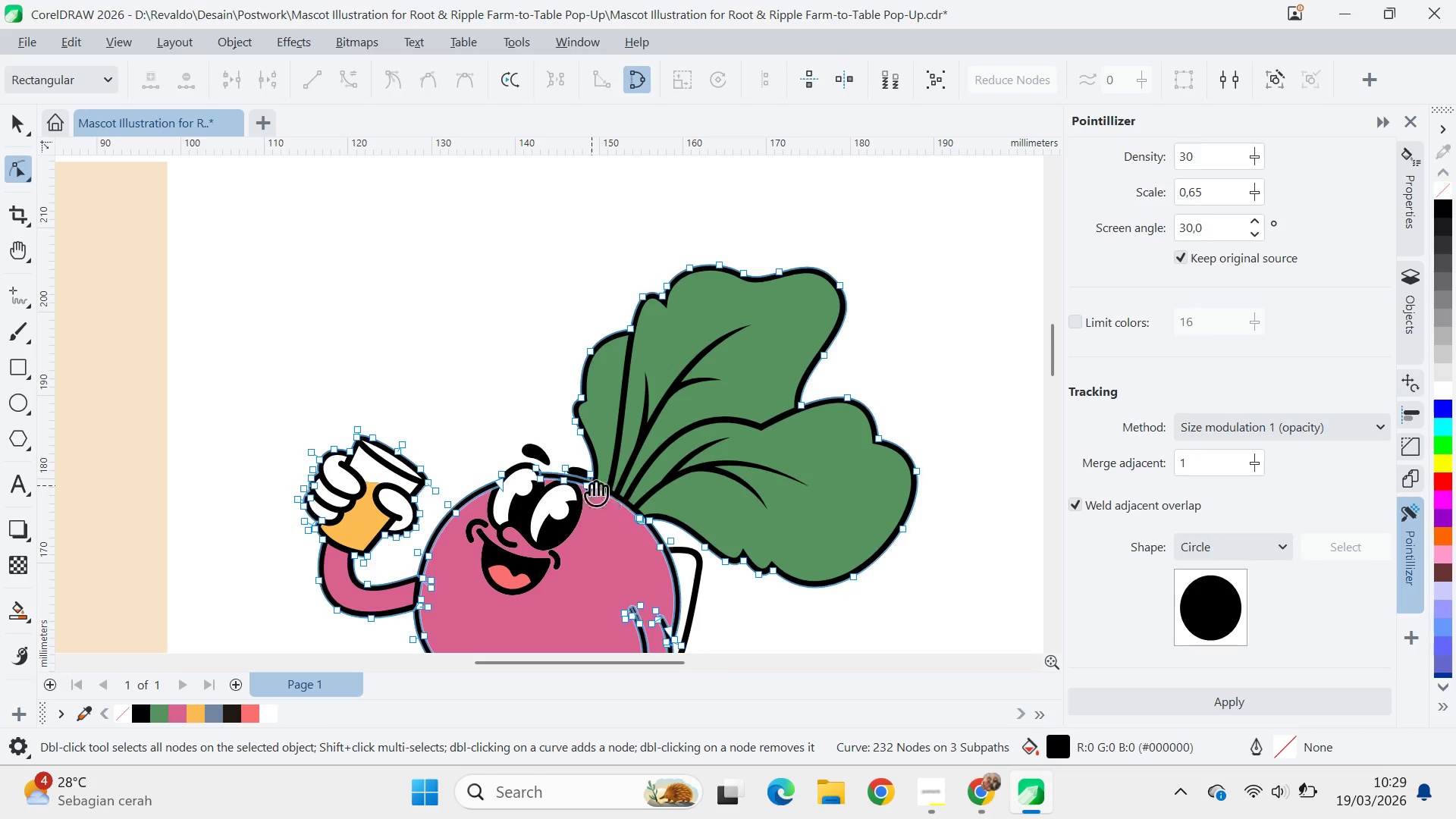 
left_click_drag(start_coordinate=[490, 296], to_coordinate=[460, 238])
 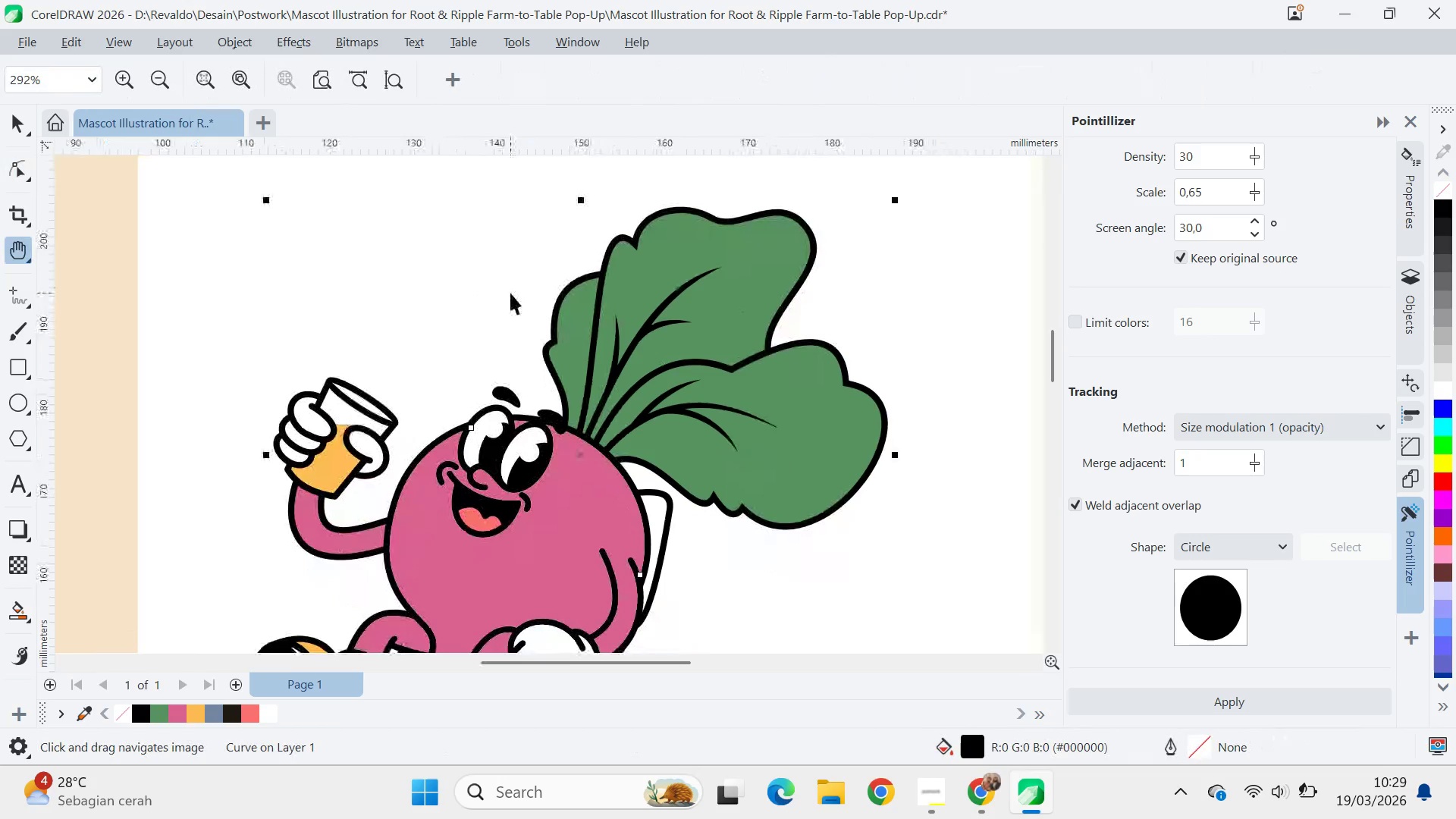 
key(V)
 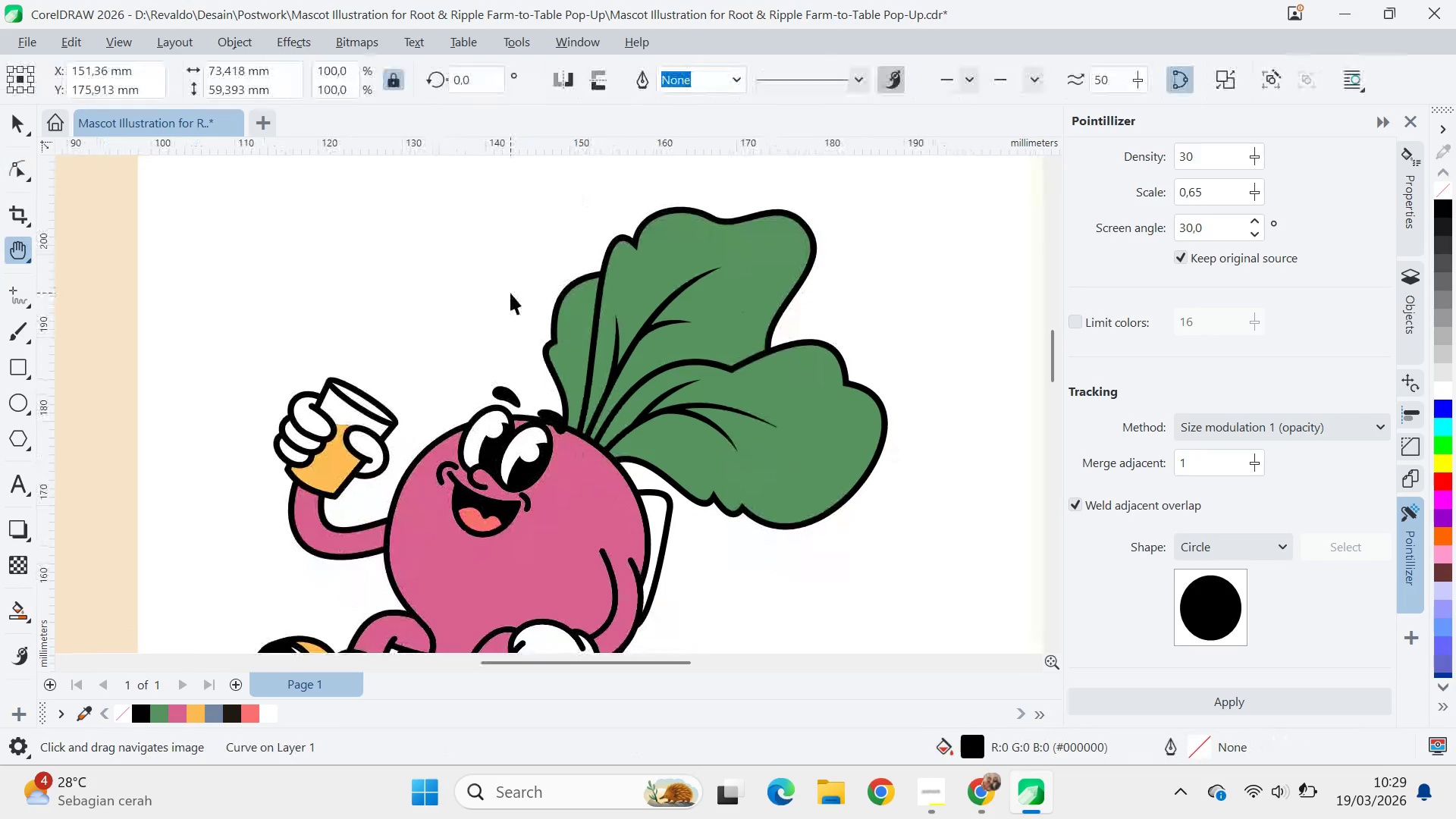 
left_click([510, 293])
 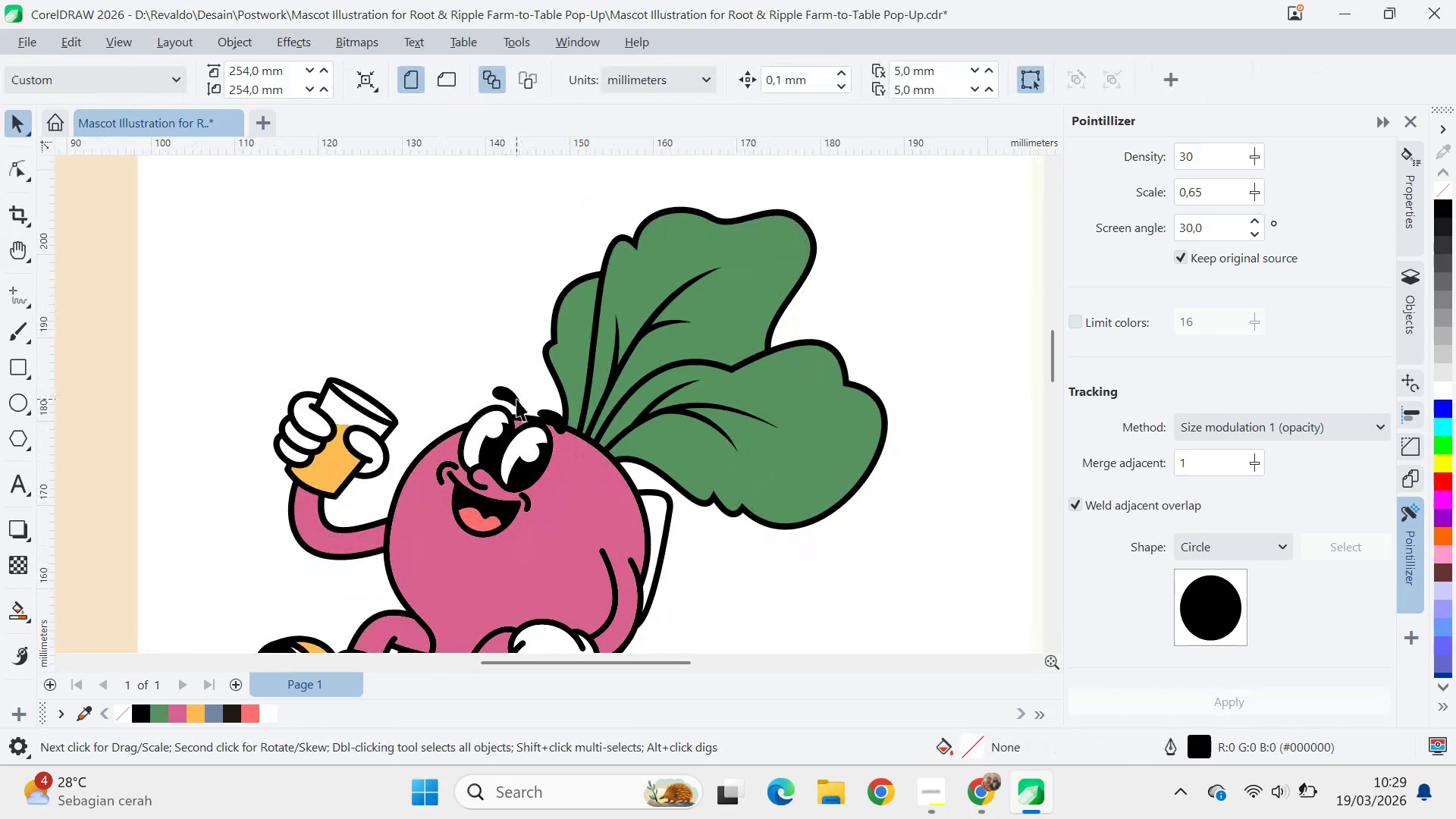 
left_click_drag(start_coordinate=[515, 397], to_coordinate=[472, 297])
 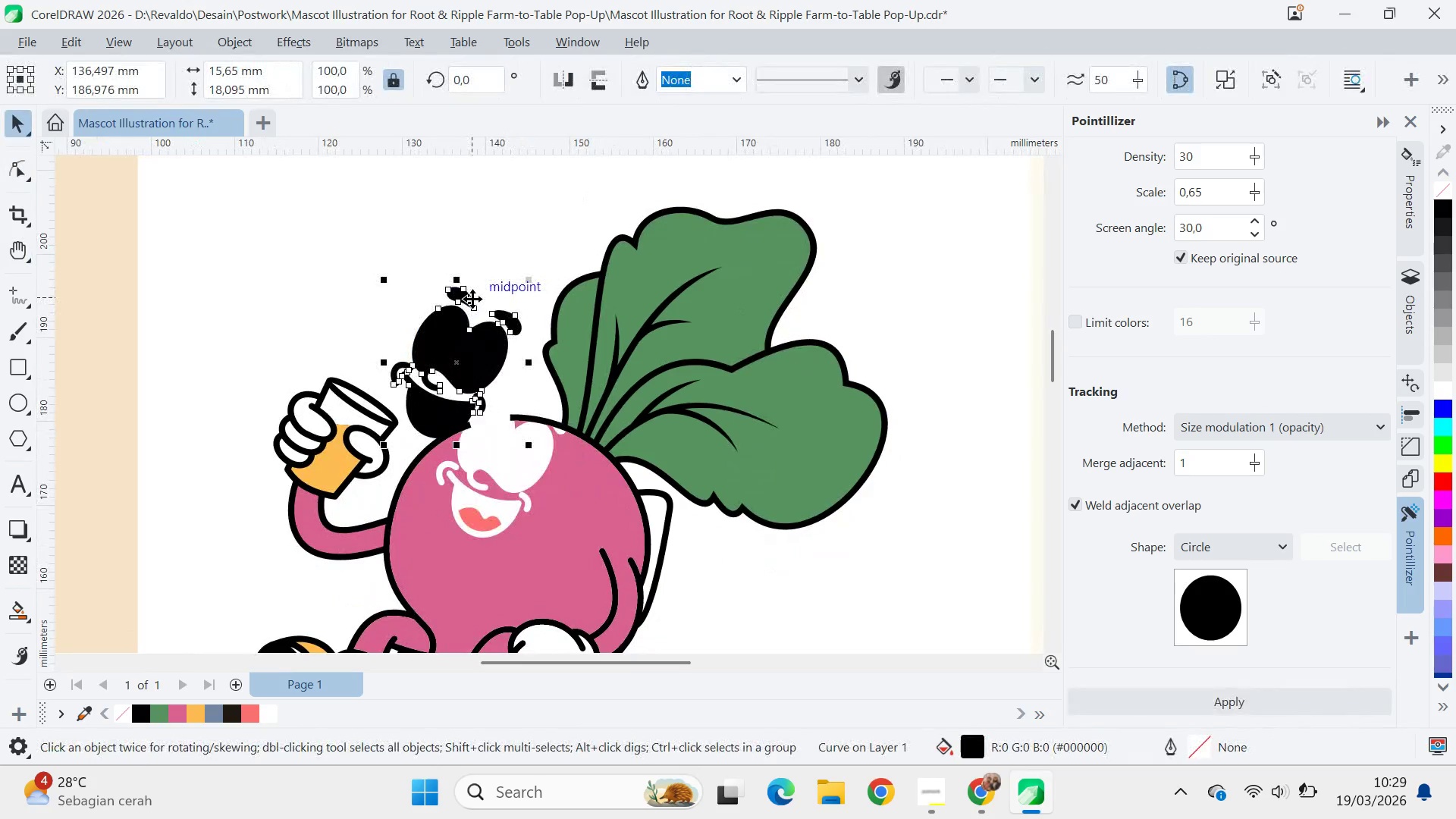 
key(Control+Z)
 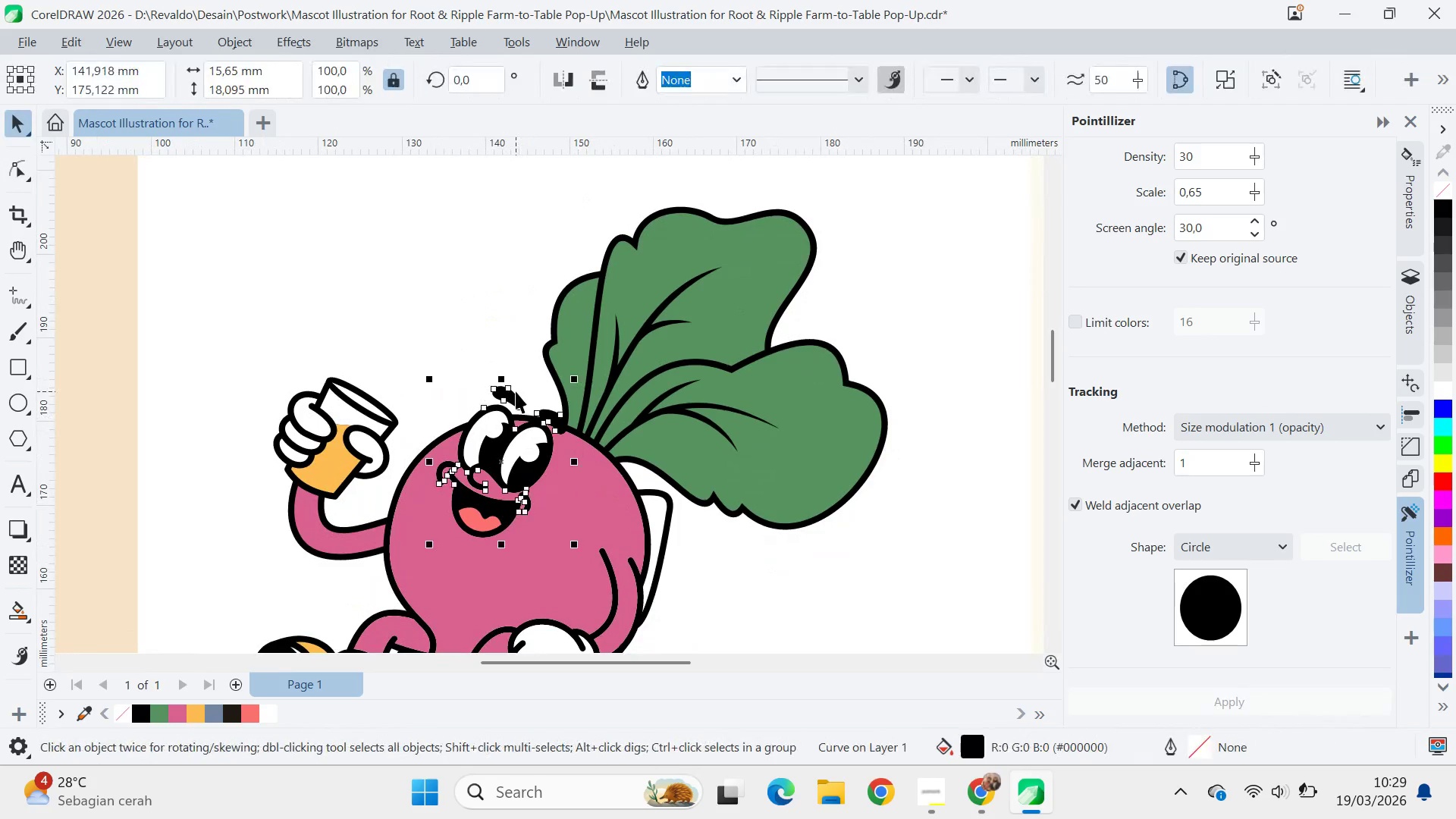 
hold_key(key=ShiftLeft, duration=0.41)
 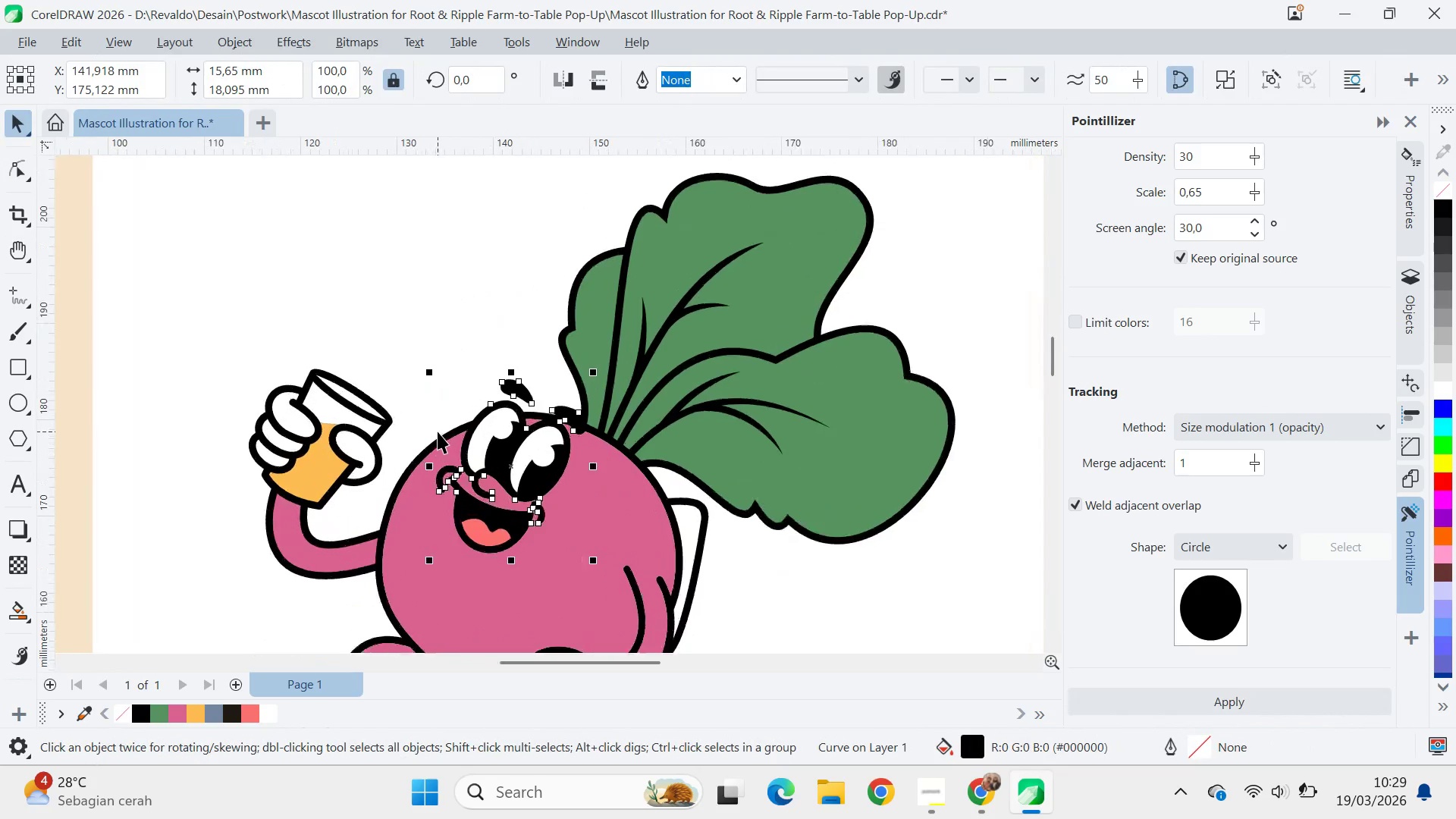 
hold_key(key=ShiftLeft, duration=1.09)
 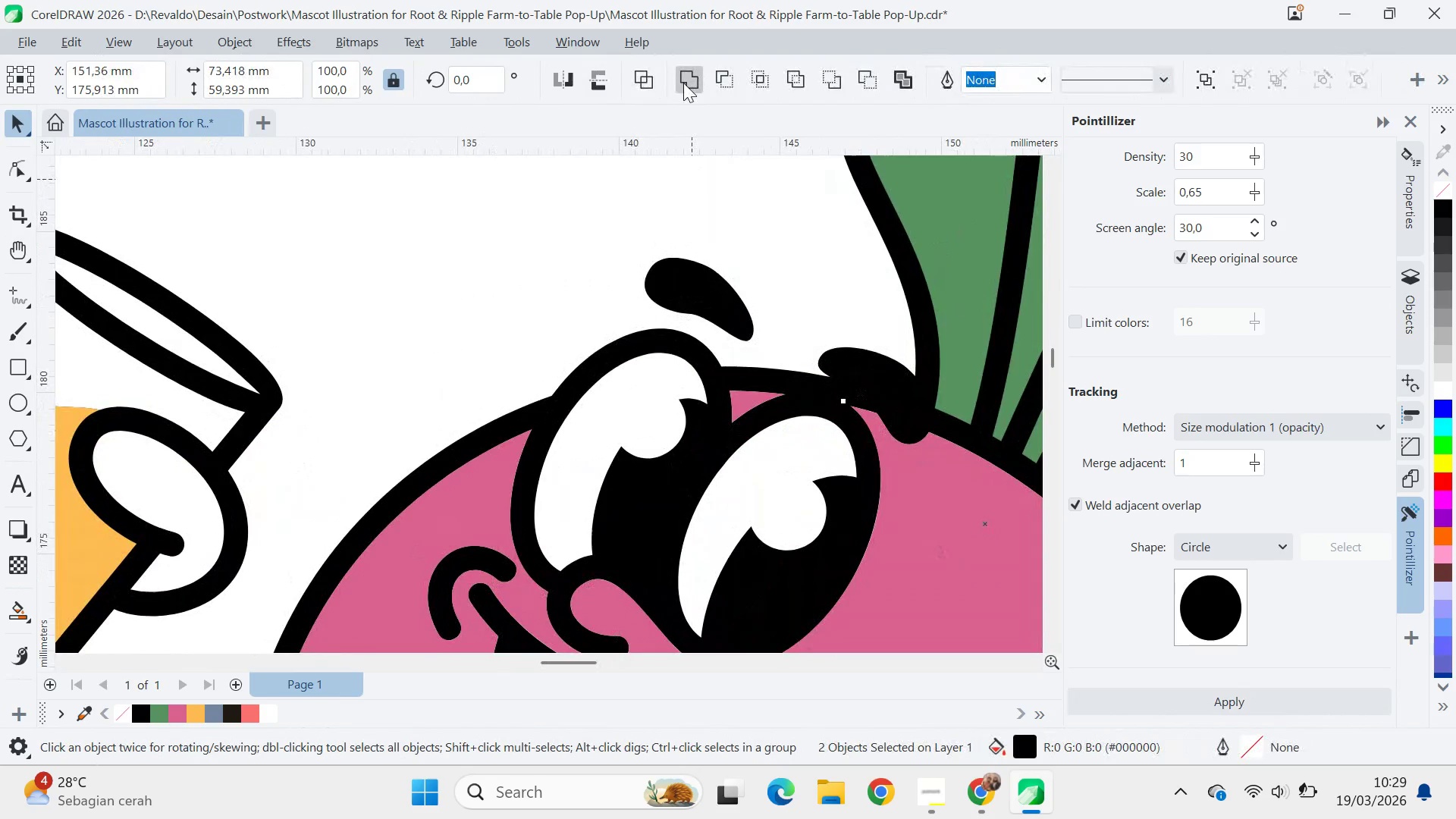 
scroll: coordinate [441, 431], scroll_direction: up, amount: 10.0
 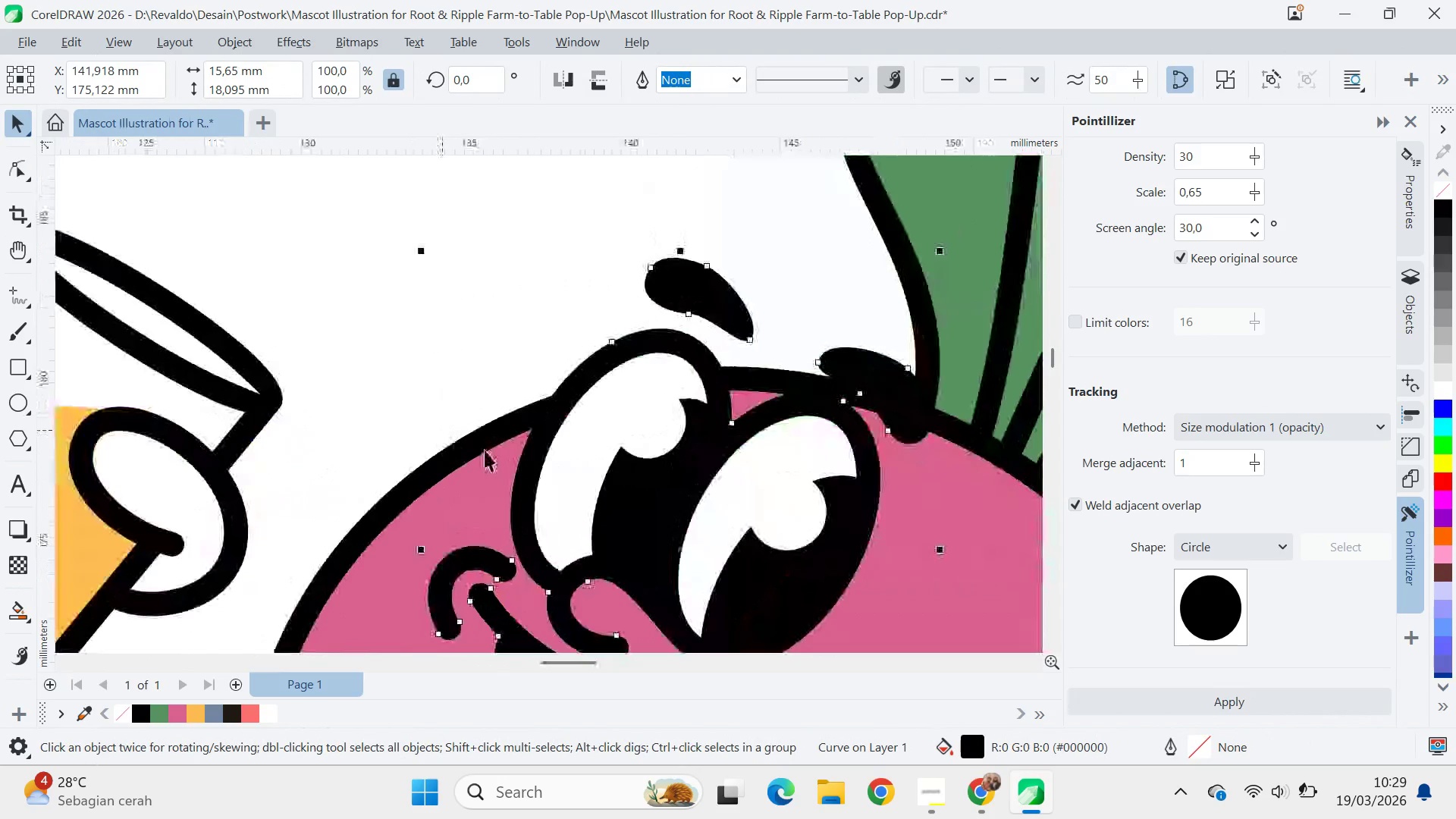 
left_click([683, 81])
 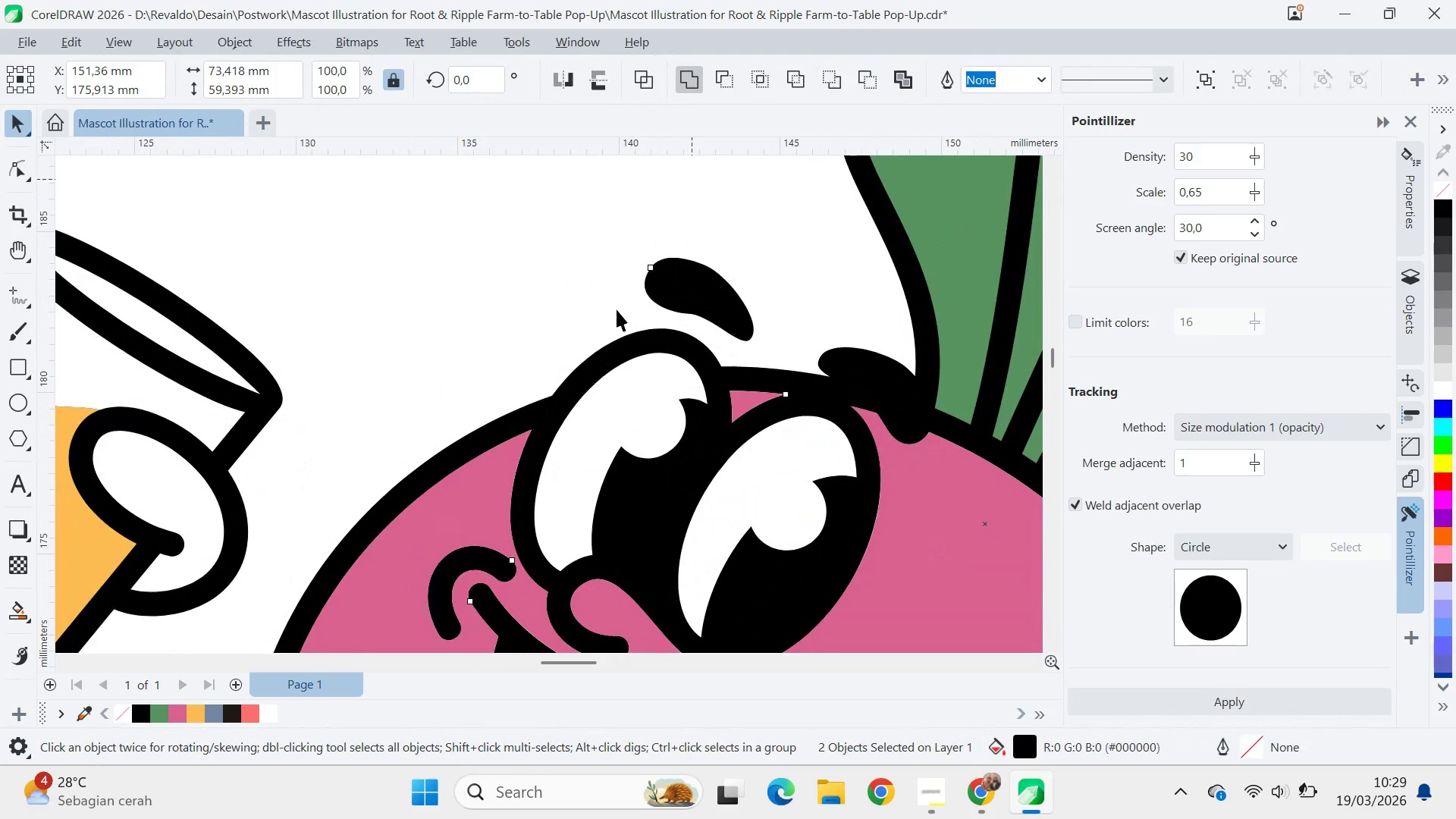 
key(Q)
 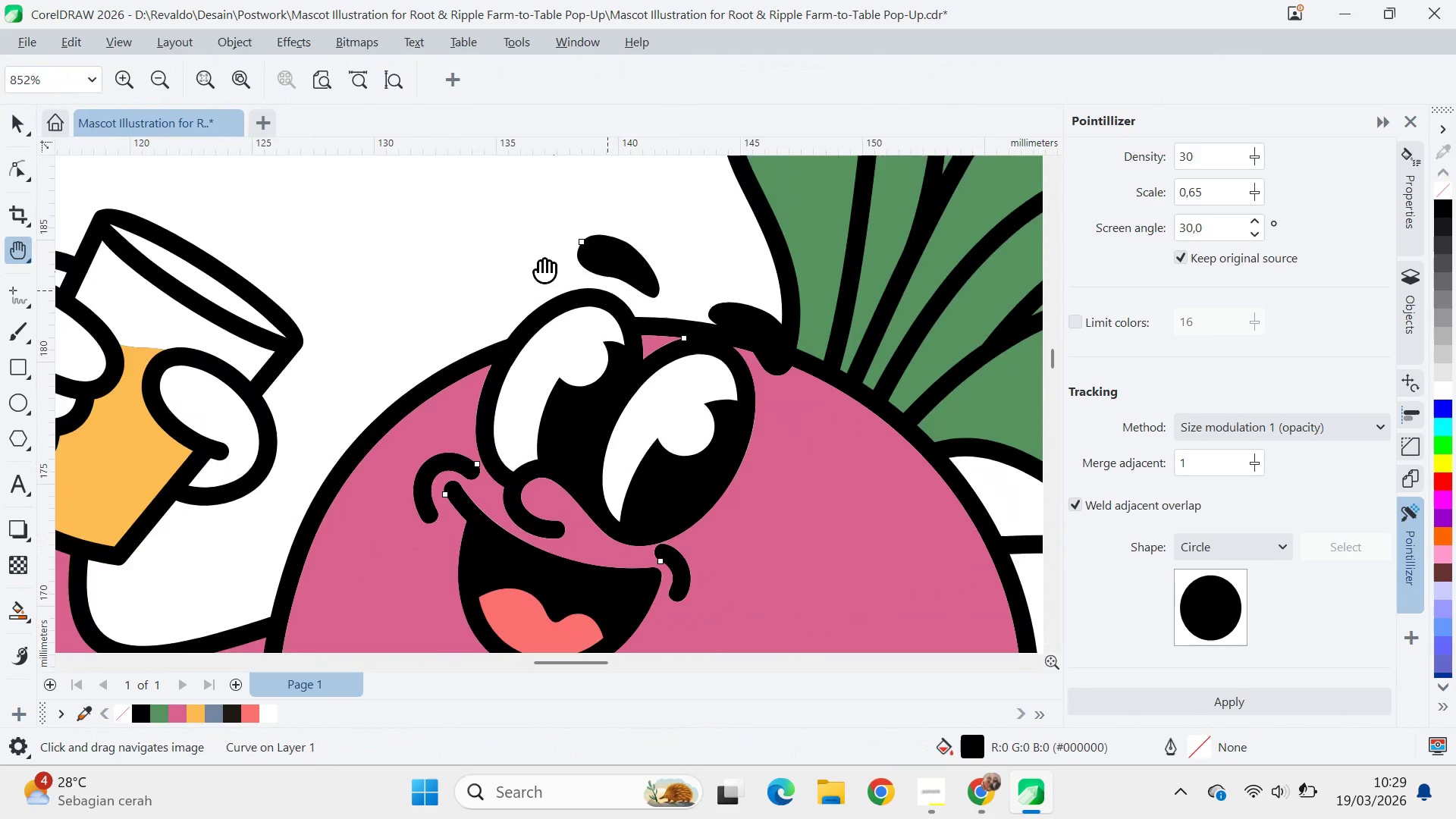 
left_click_drag(start_coordinate=[607, 301], to_coordinate=[521, 252])
 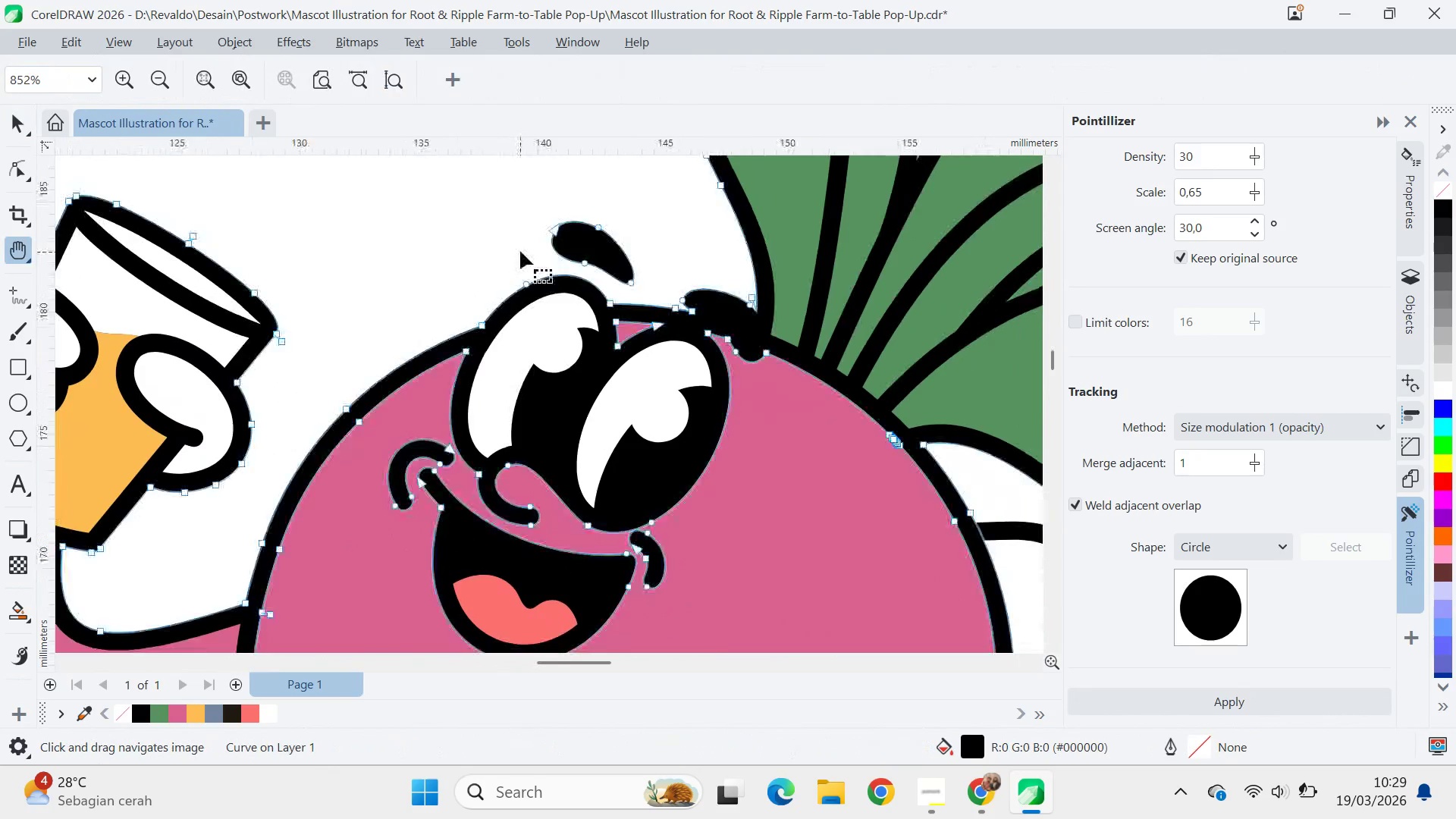 
scroll: coordinate [617, 309], scroll_direction: down, amount: 2.0
 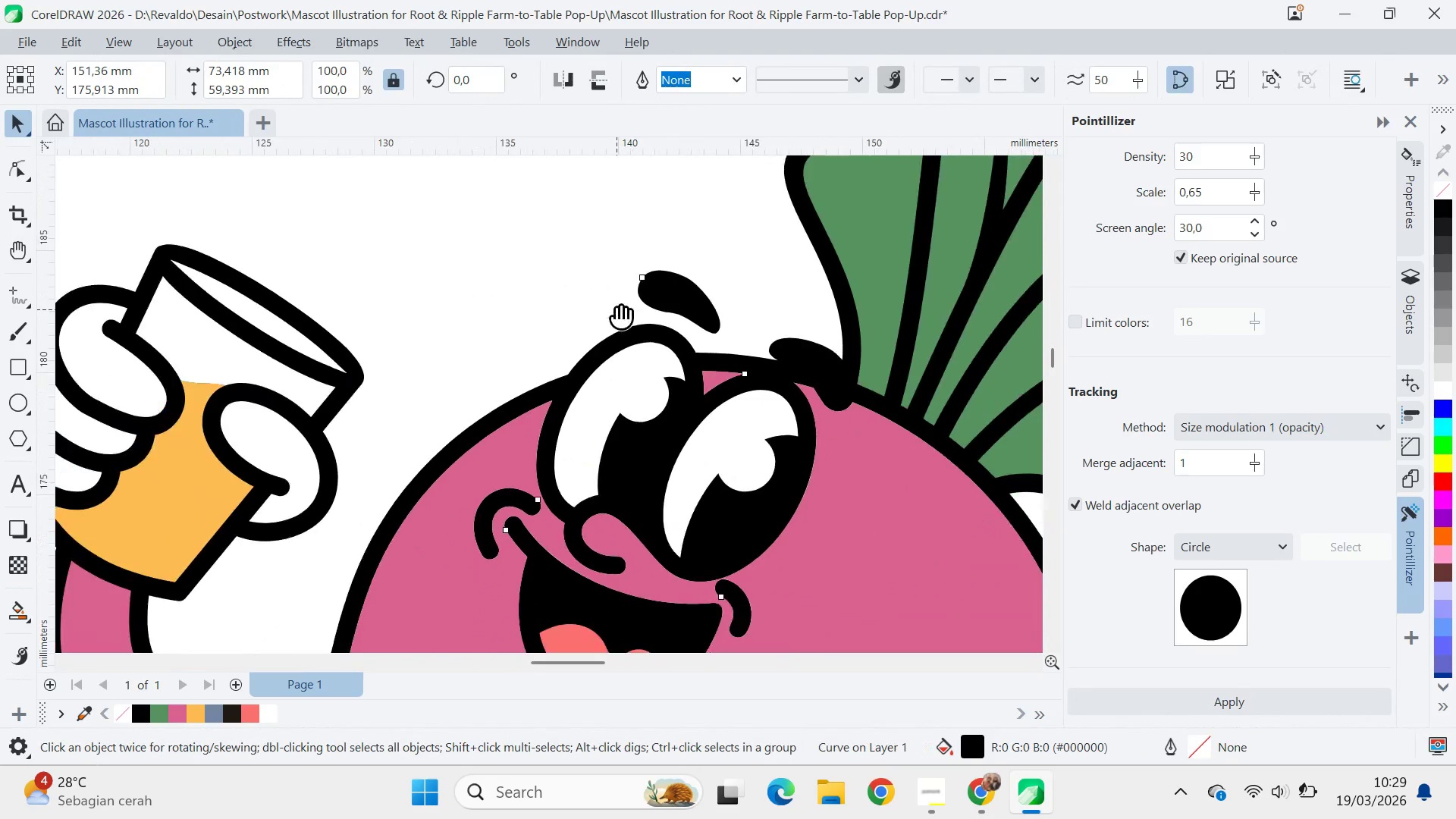 
key(A)
 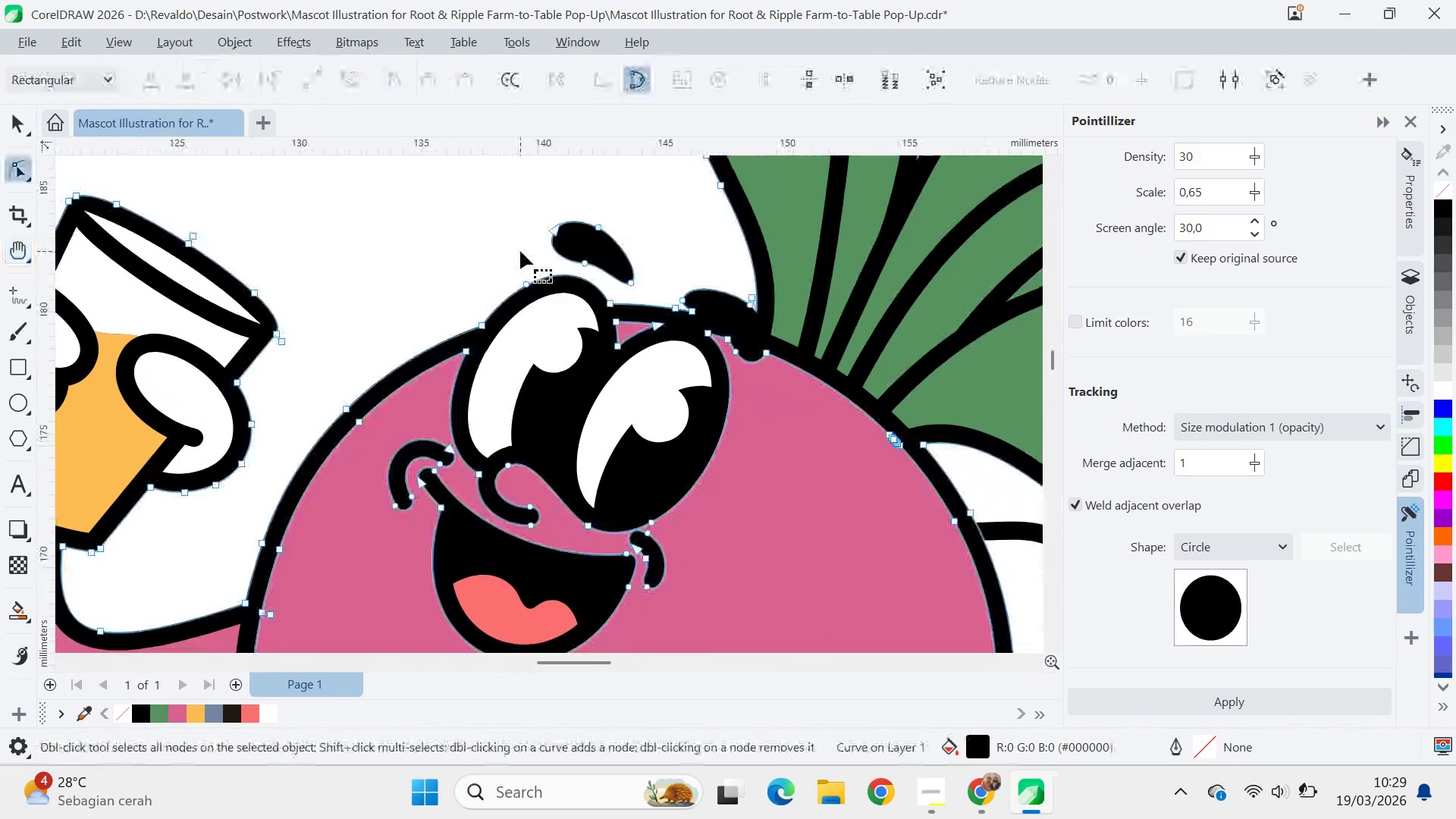 
wait(5.55)
 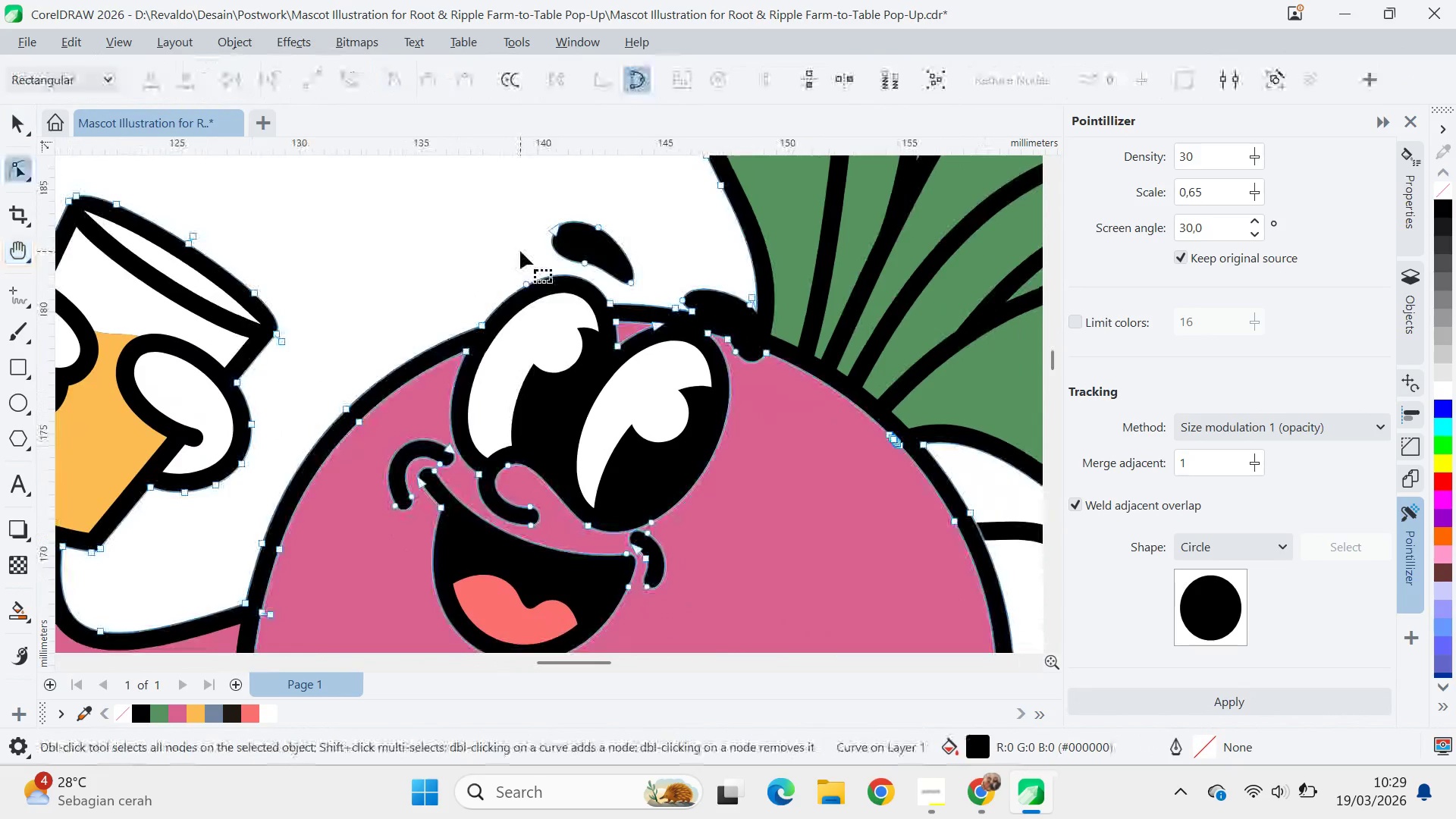 
left_click([520, 251])
 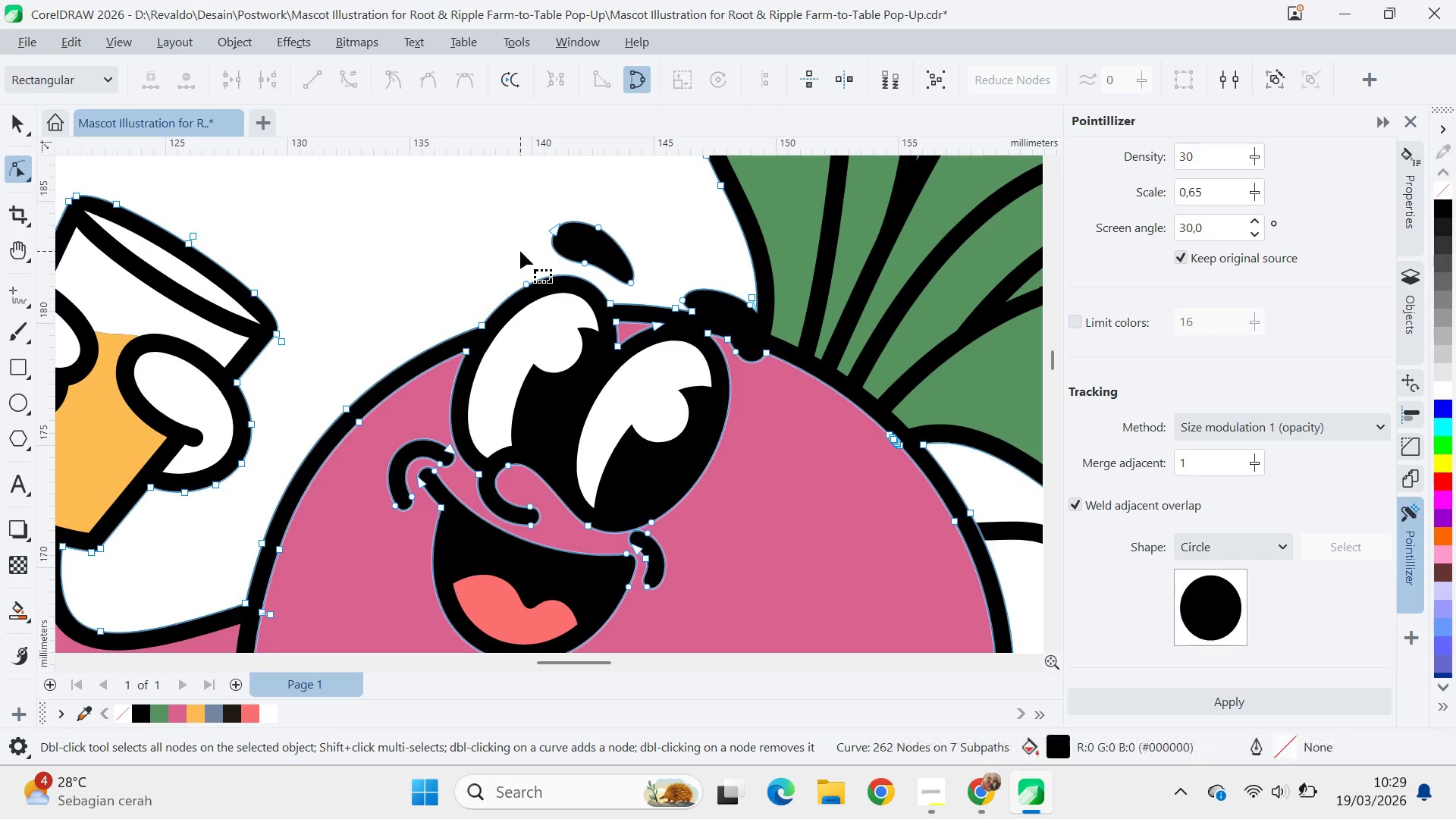 
key(V)
 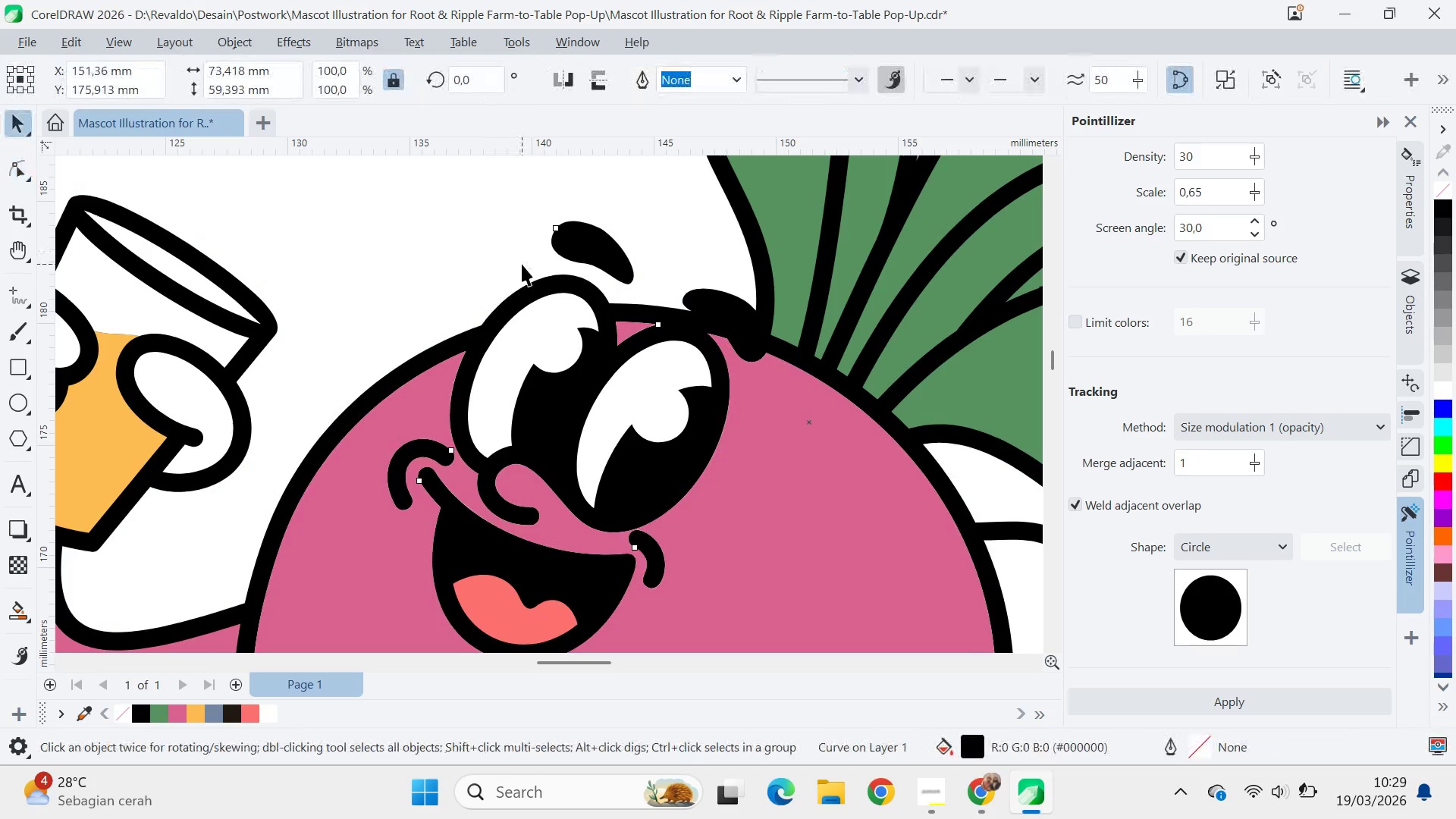 
left_click_drag(start_coordinate=[522, 264], to_coordinate=[444, 247])
 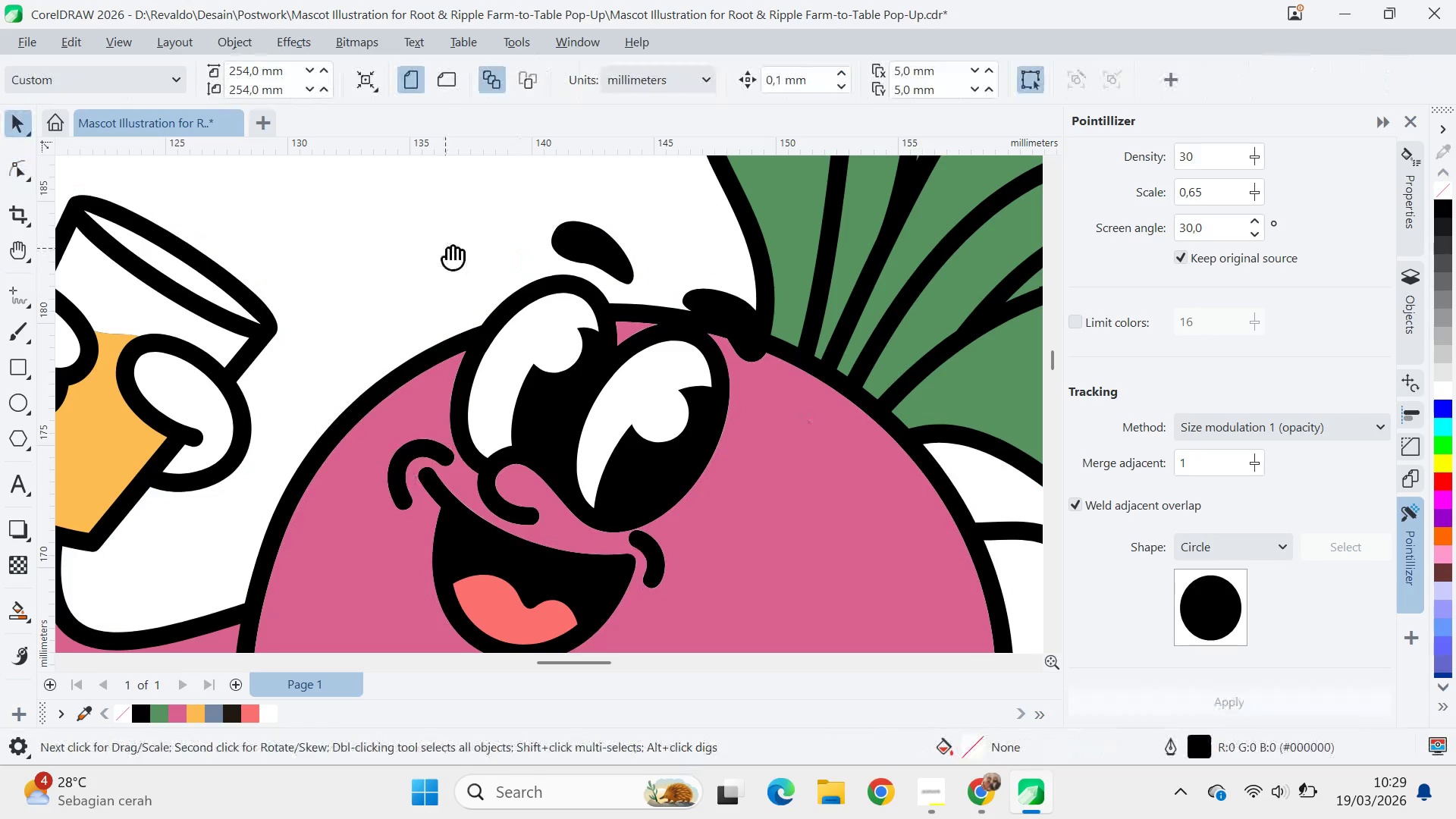 
key(Q)
 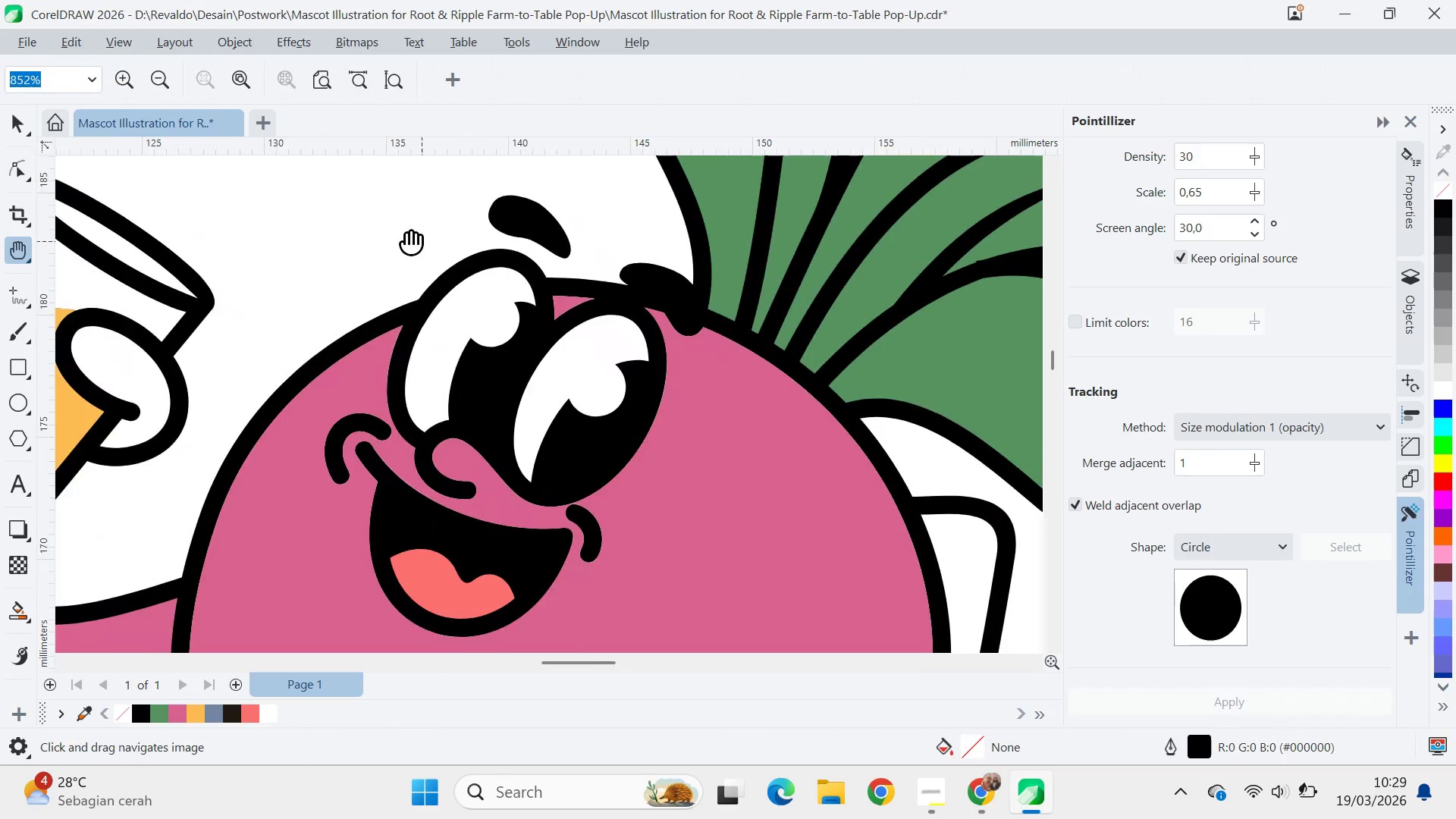 
left_click_drag(start_coordinate=[473, 261], to_coordinate=[394, 234])
 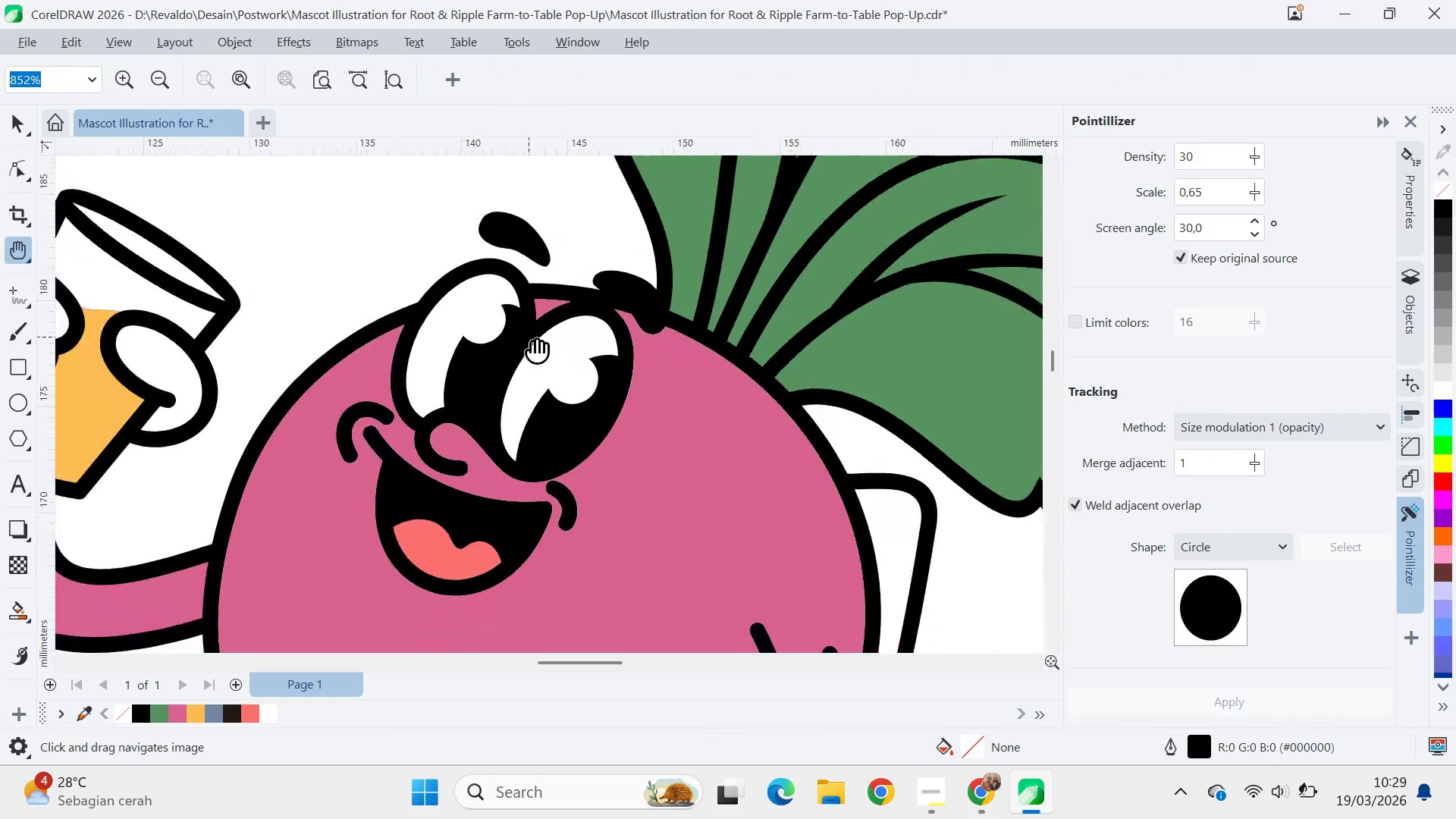 
scroll: coordinate [553, 339], scroll_direction: down, amount: 8.0
 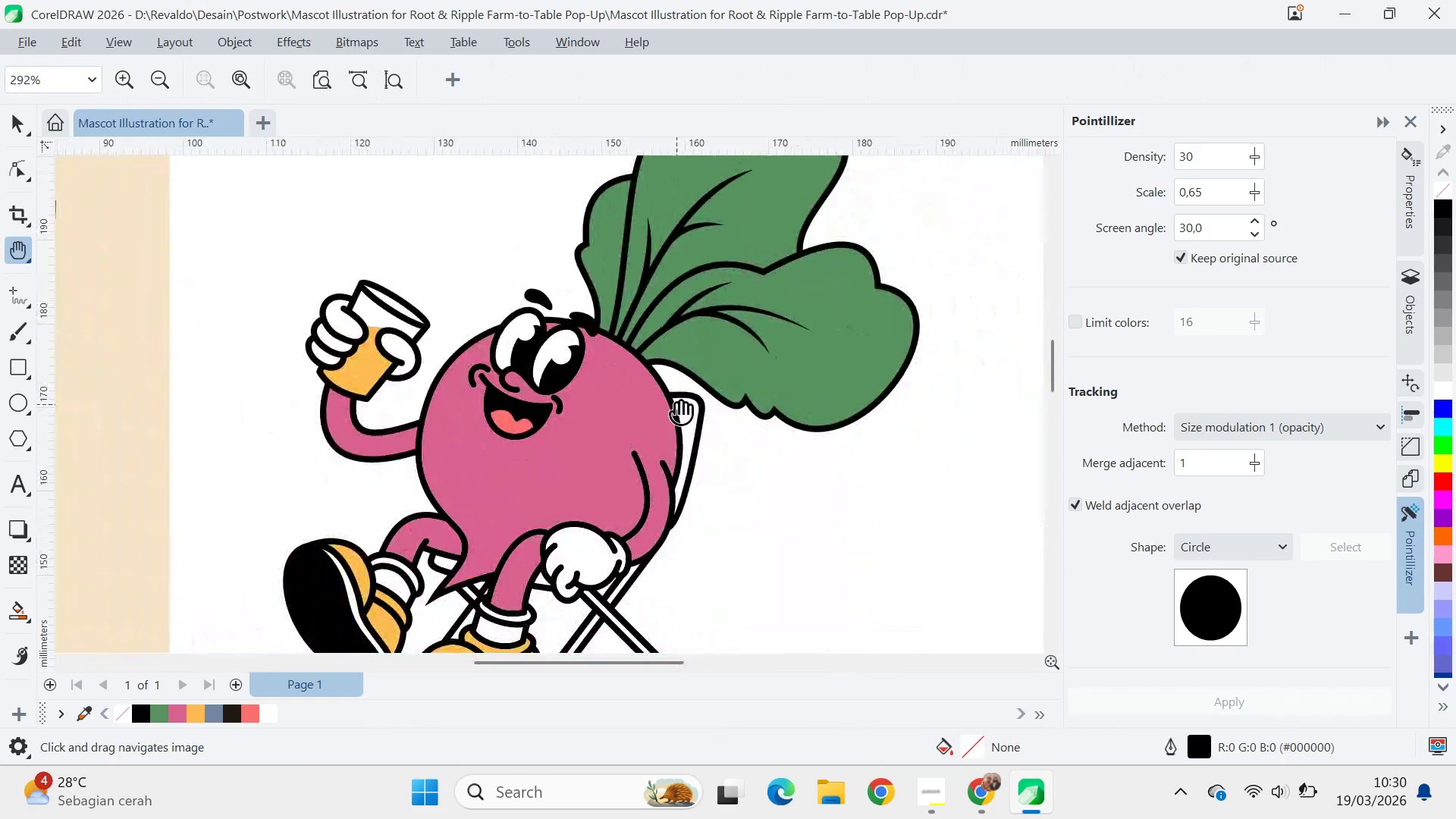 
type(qv)
 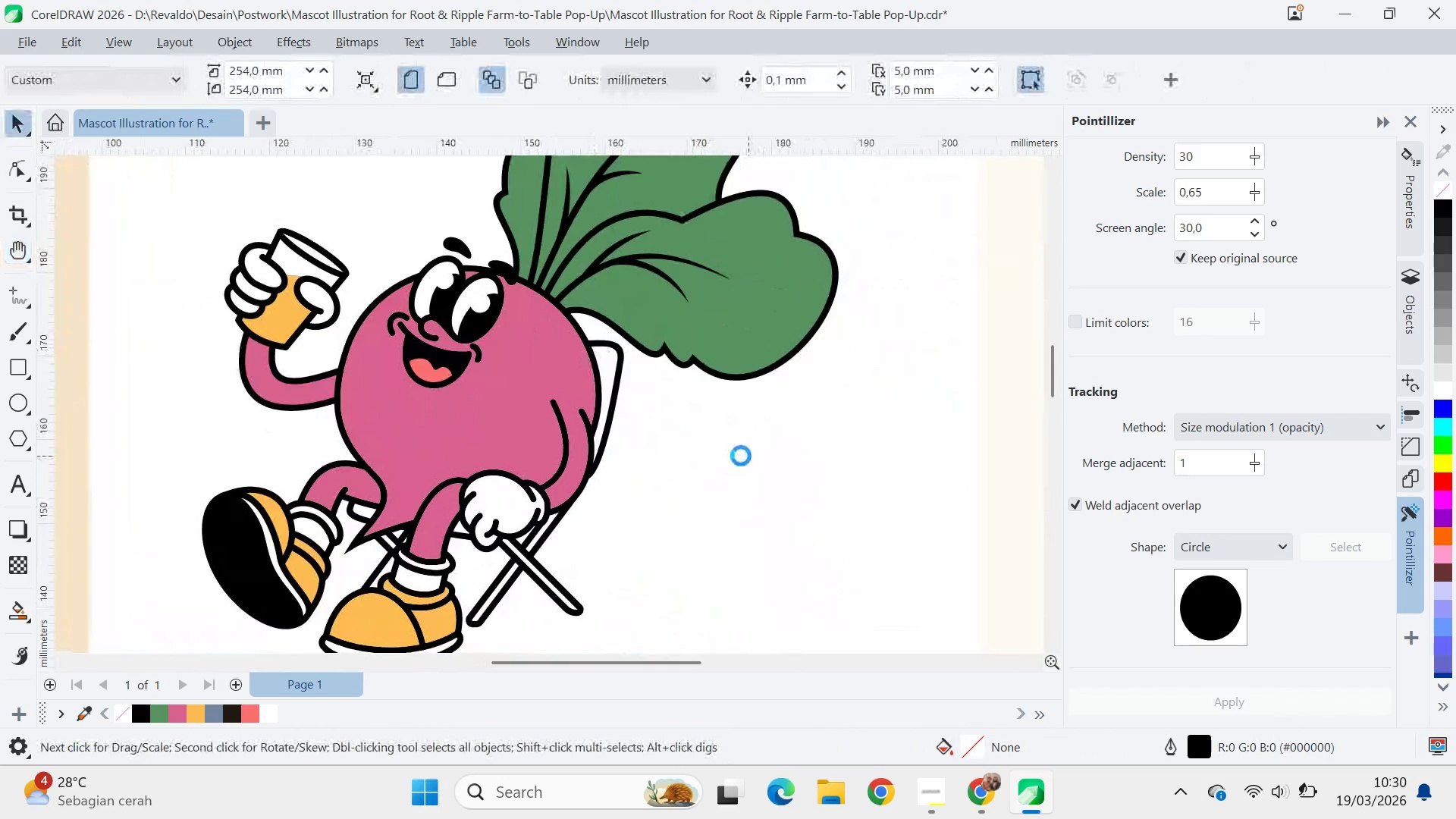 
left_click_drag(start_coordinate=[676, 403], to_coordinate=[595, 352])
 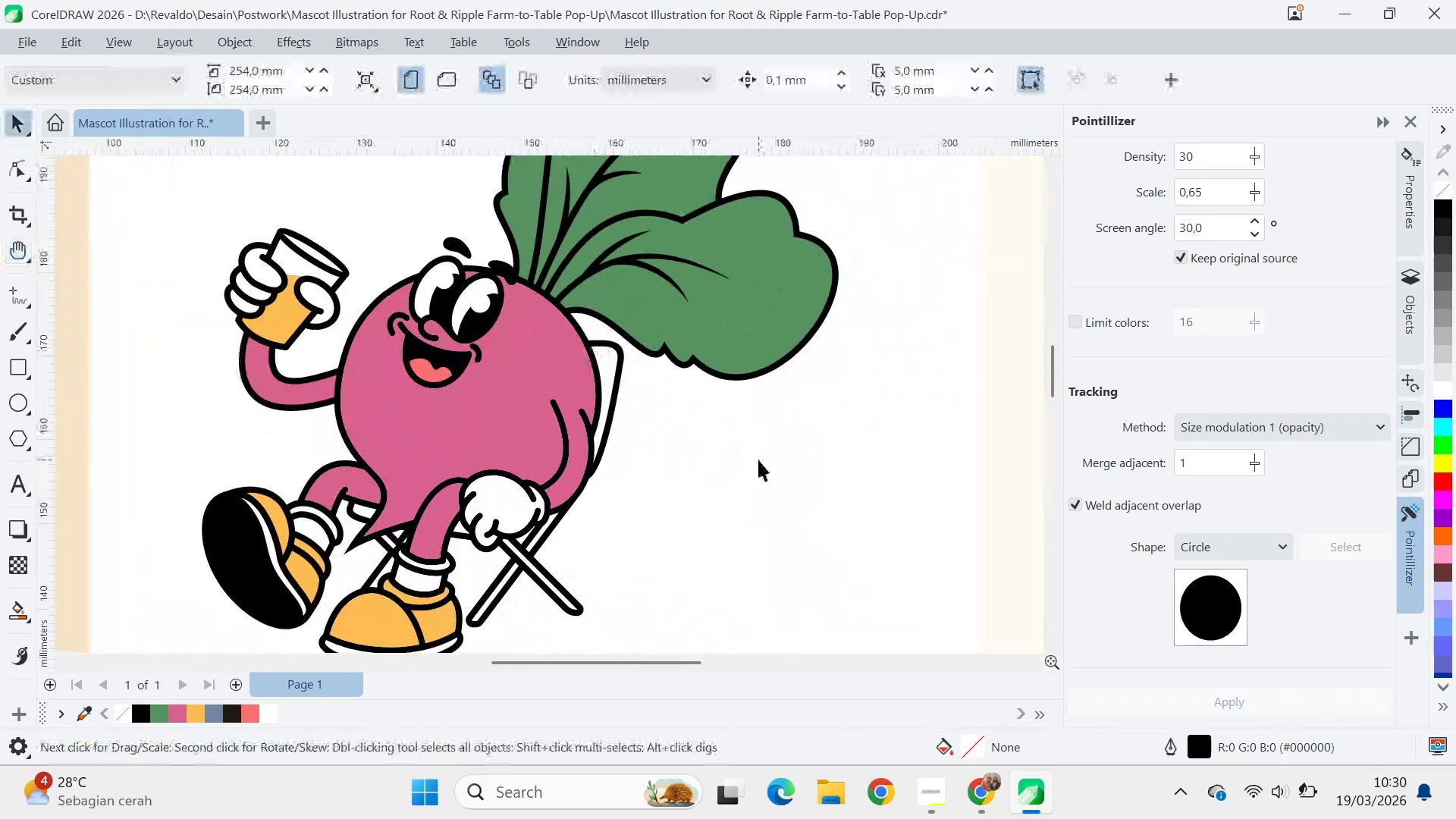 
key(Control+ControlLeft)
 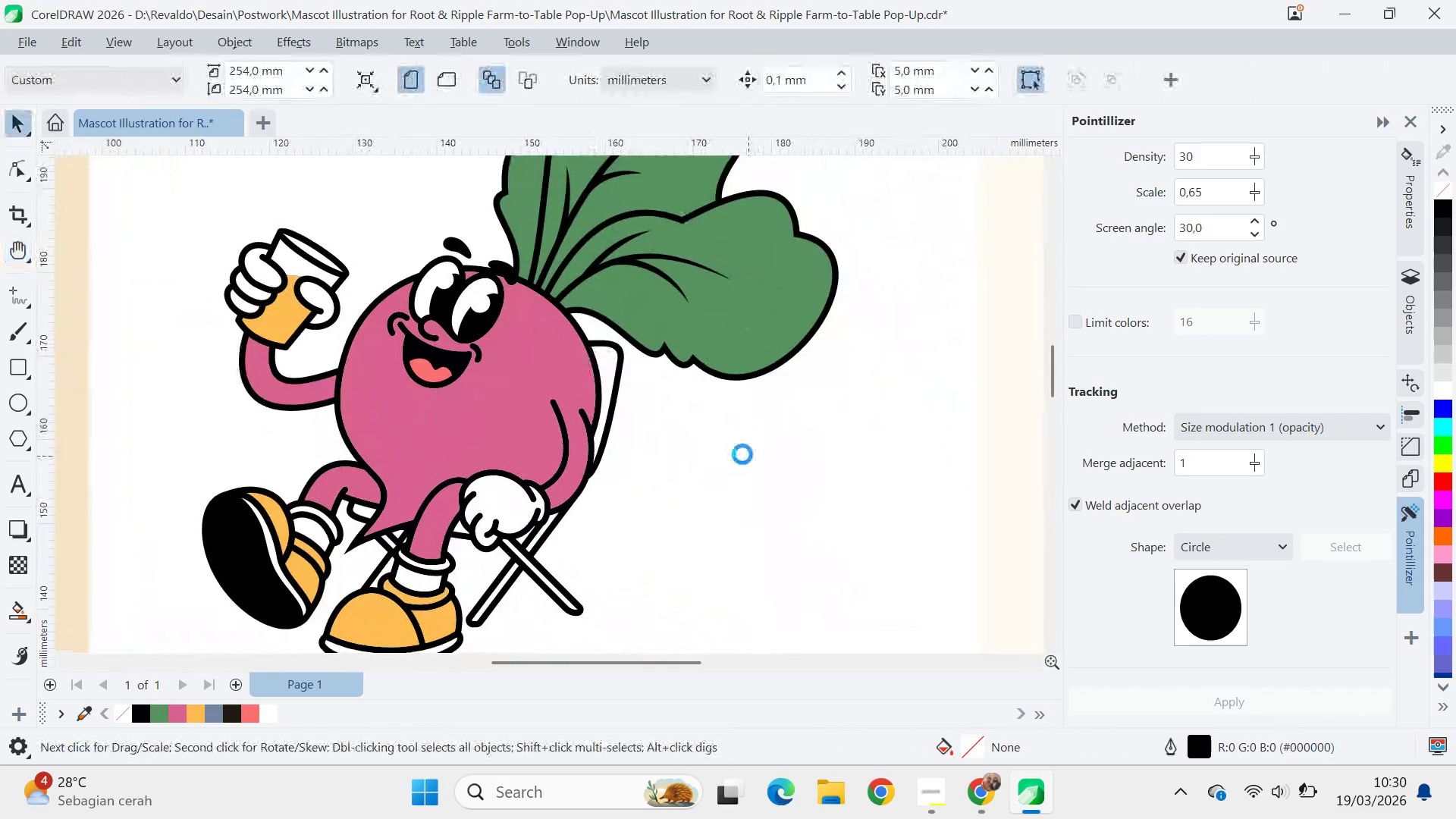 
key(Control+S)
 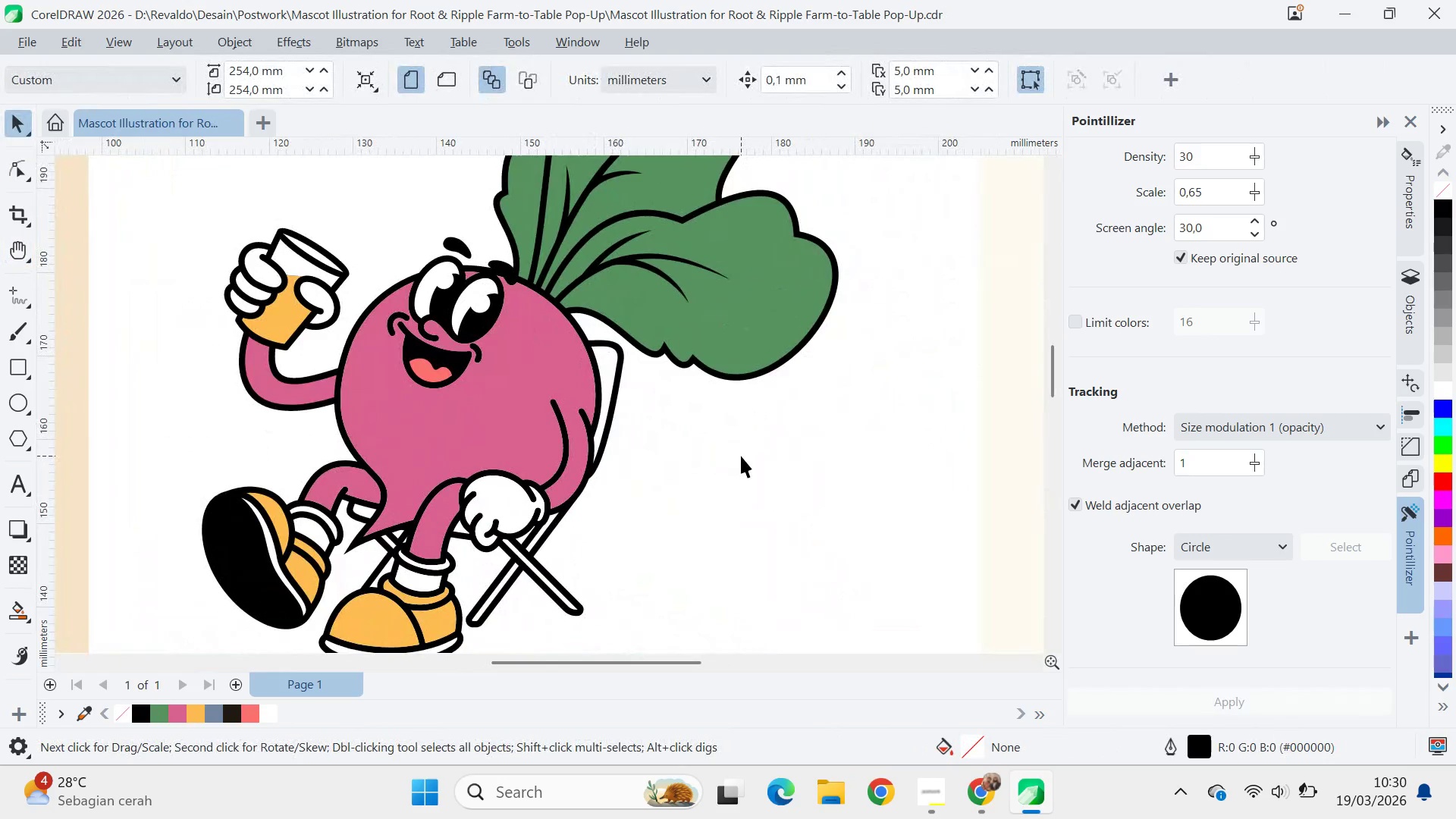 
wait(9.89)
 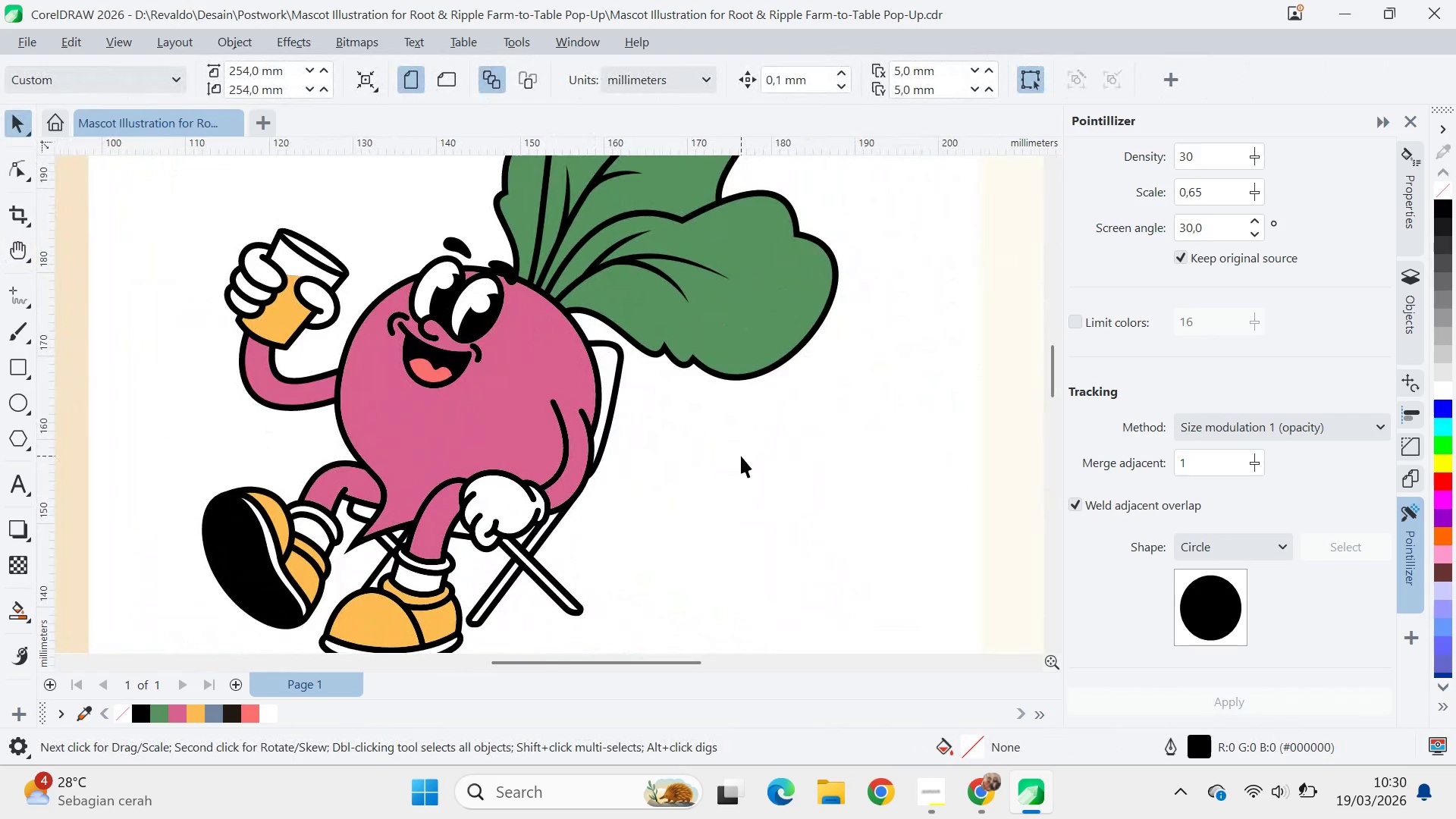 
key(Alt+Tab)
 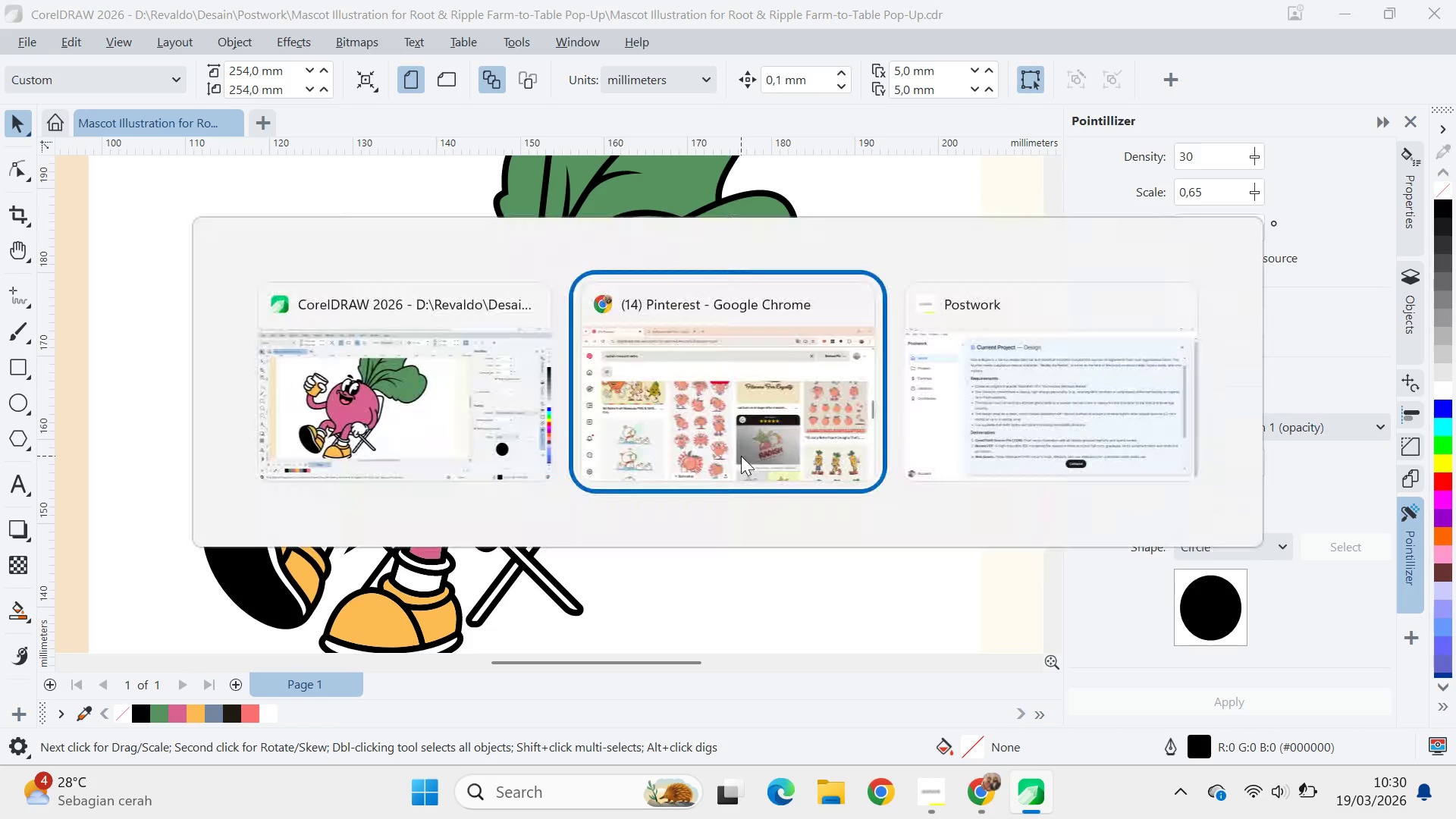 
key(Alt+Tab)